 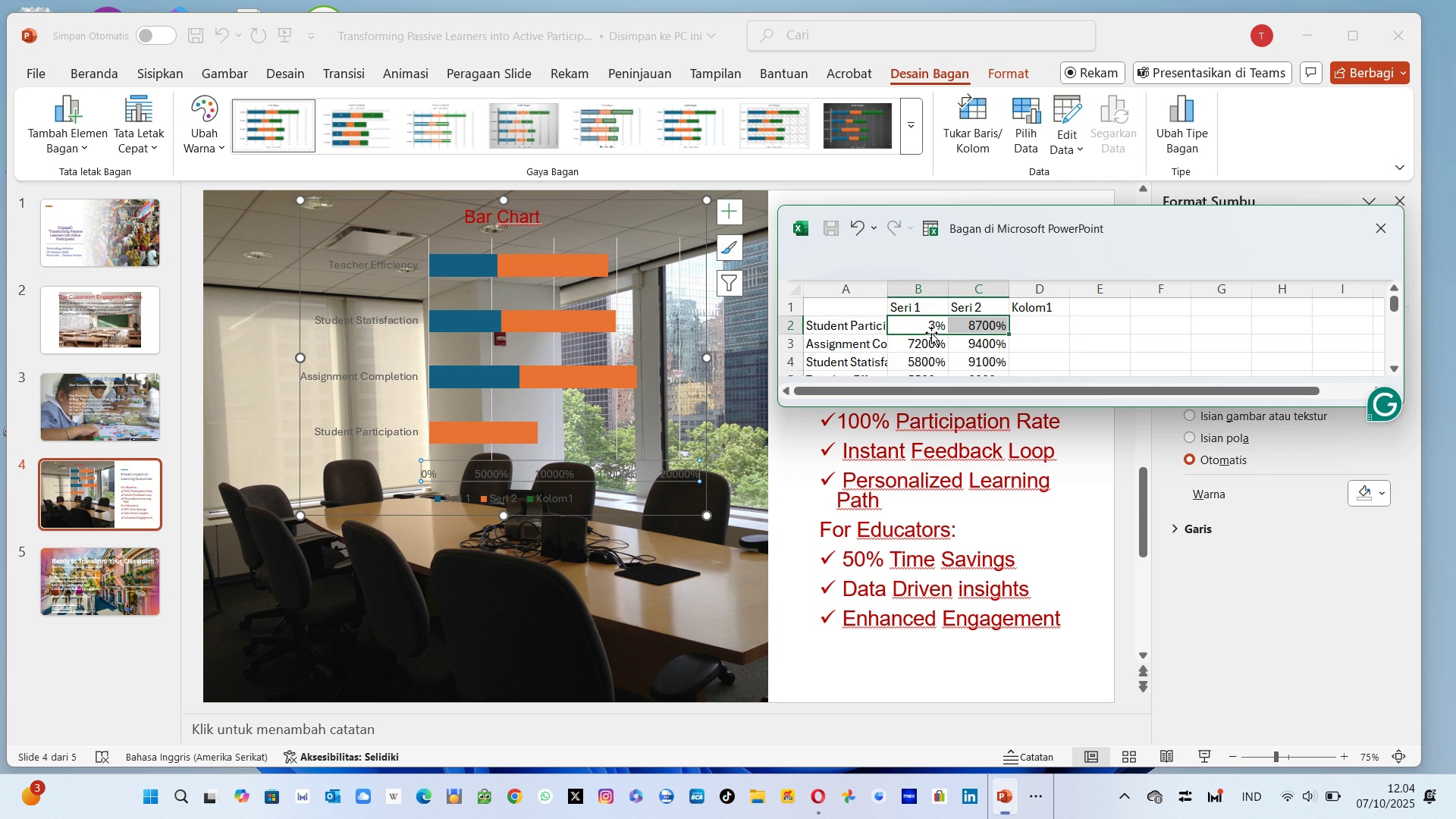 
key(Shift+ArrowDown)
 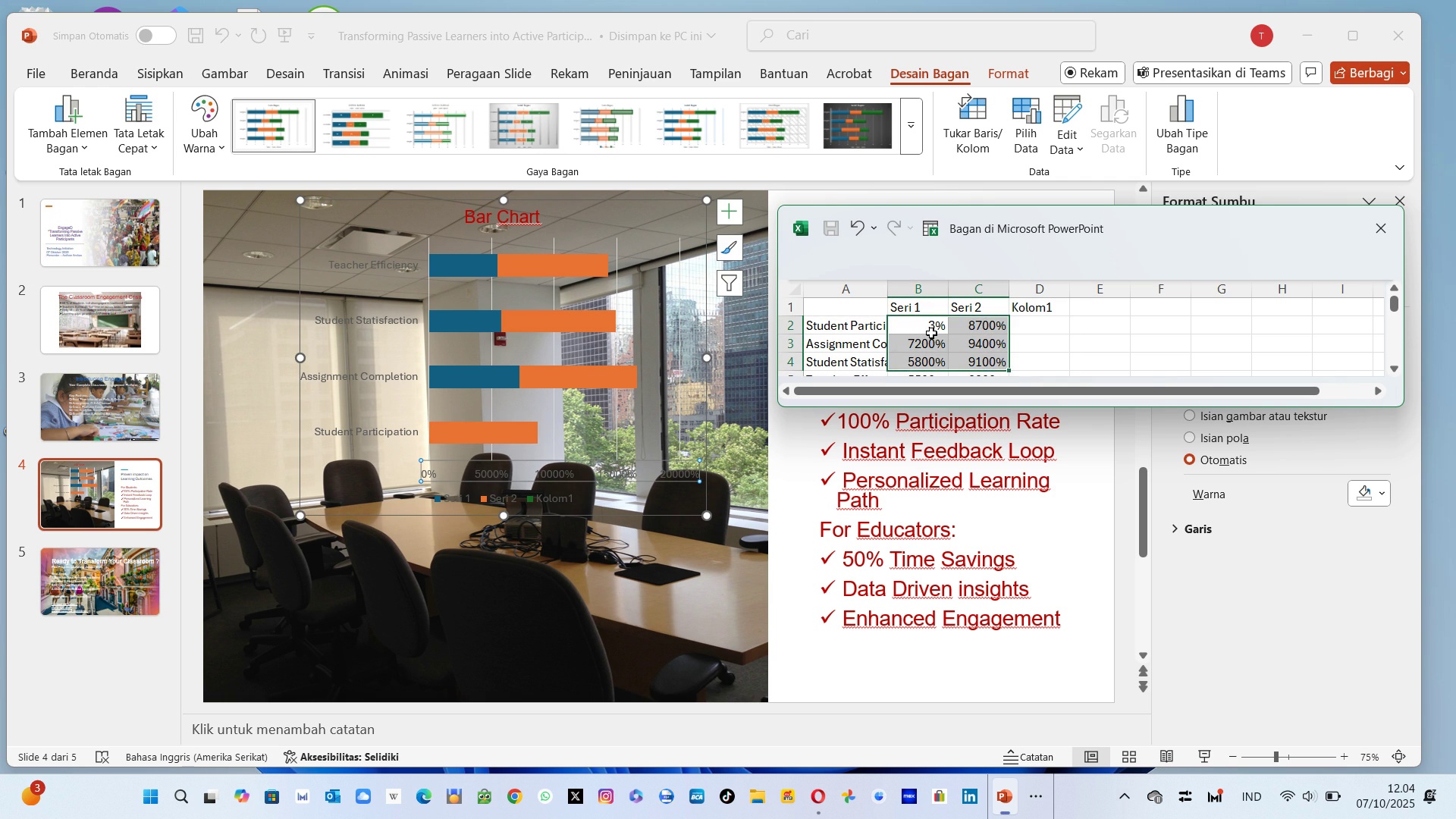 
key(Shift+ArrowDown)
 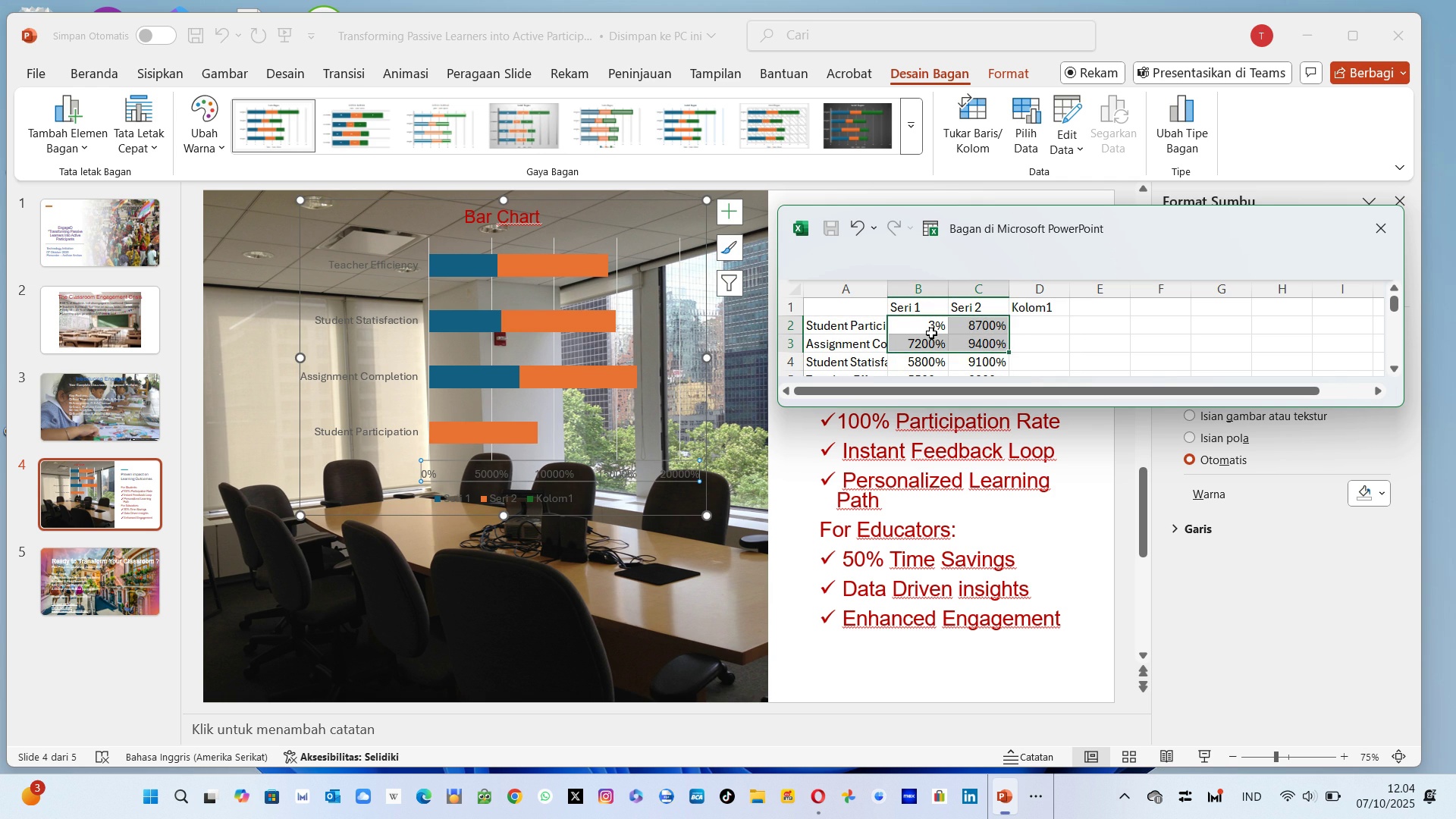 
key(Shift+ArrowUp)
 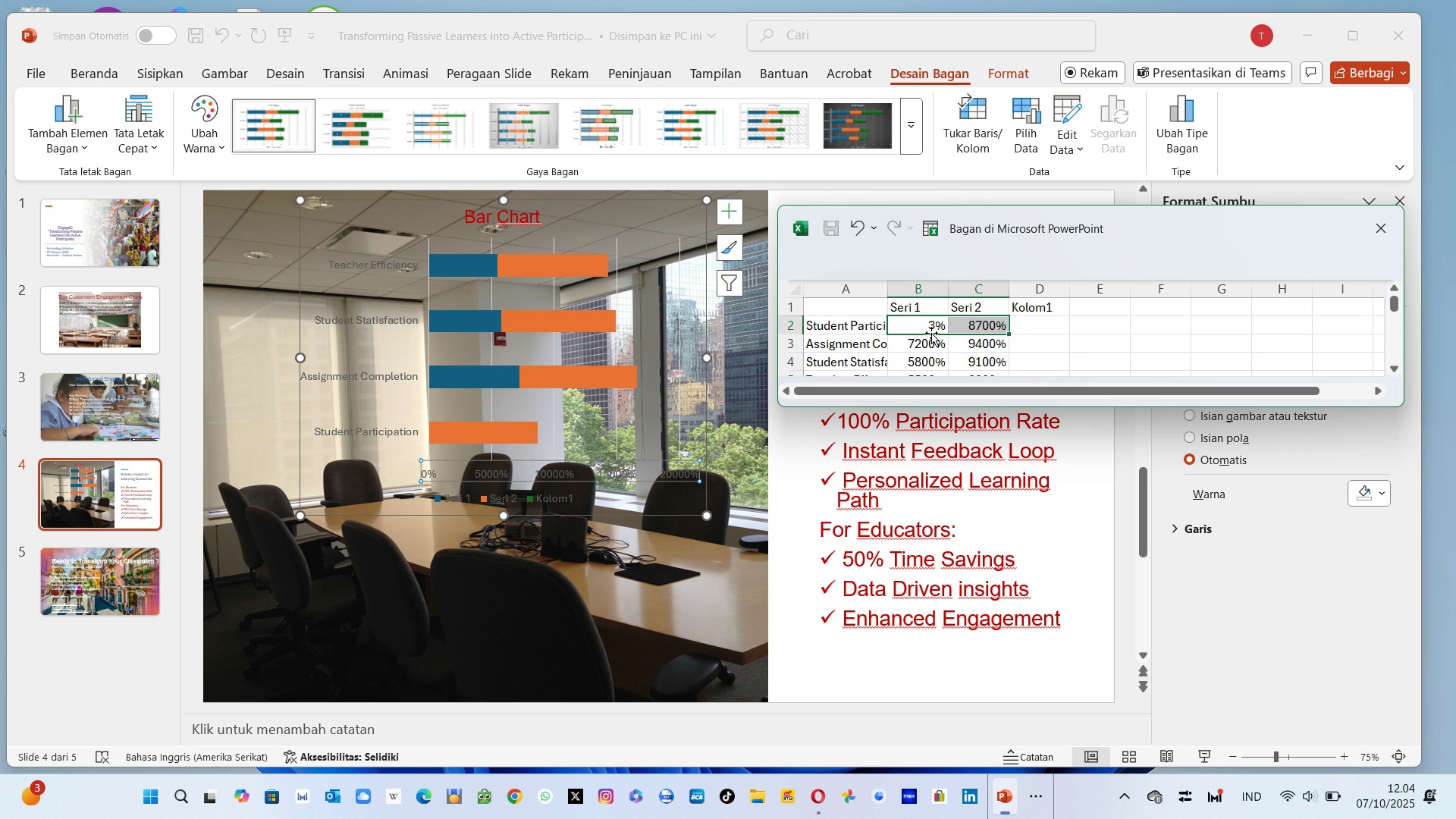 
key(Shift+ArrowUp)
 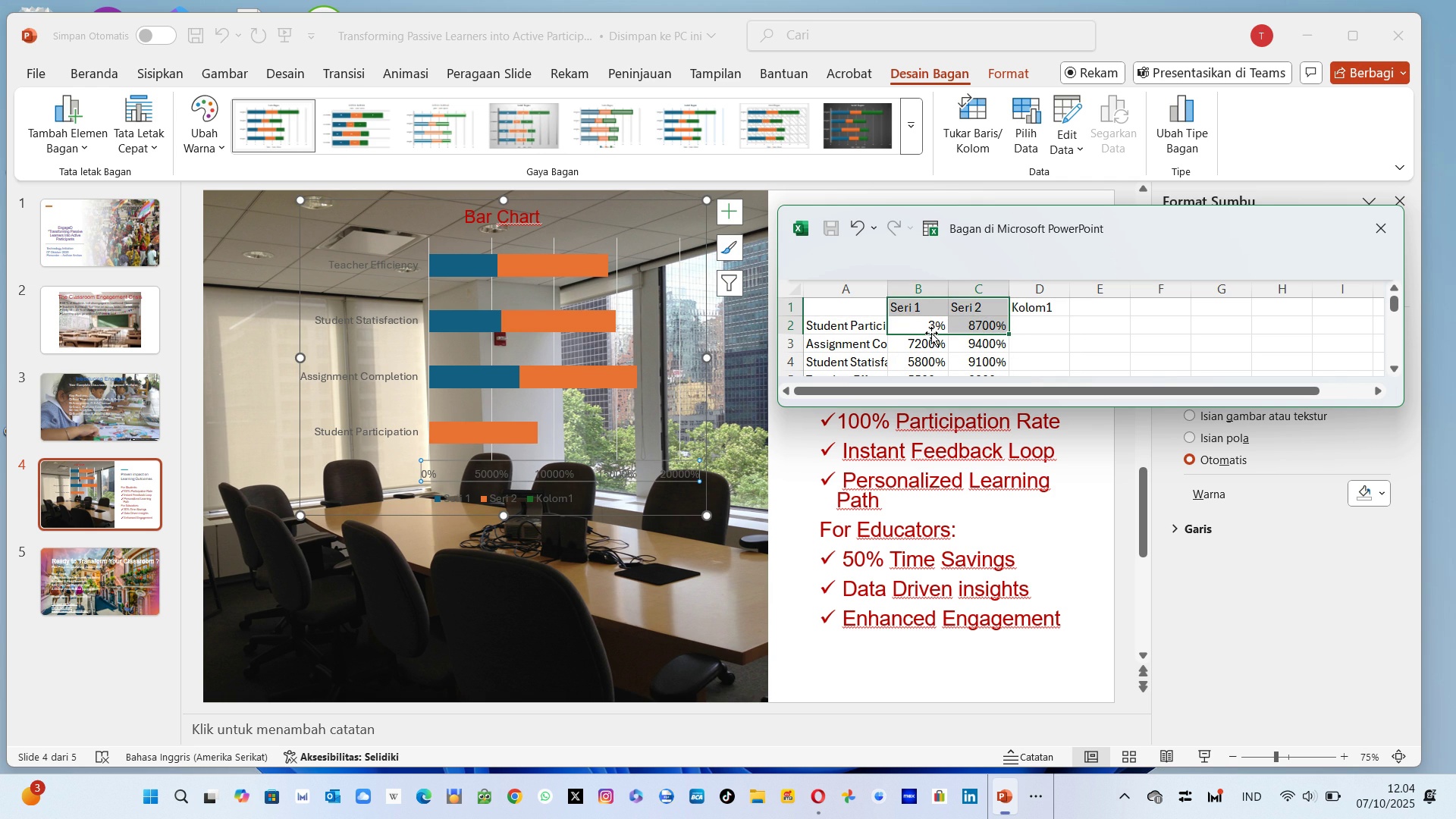 
key(Shift+ArrowUp)
 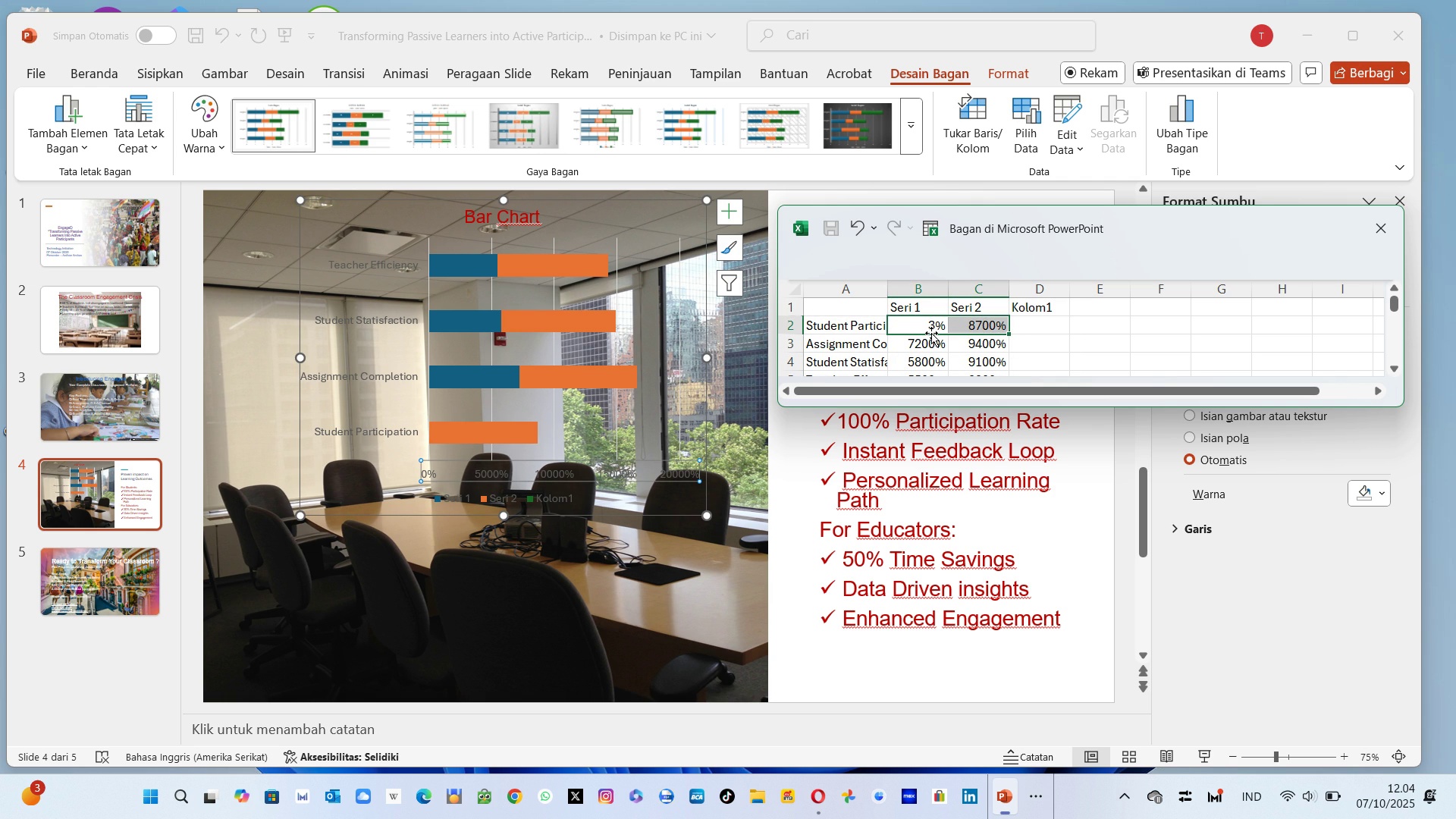 
key(Shift+ArrowDown)
 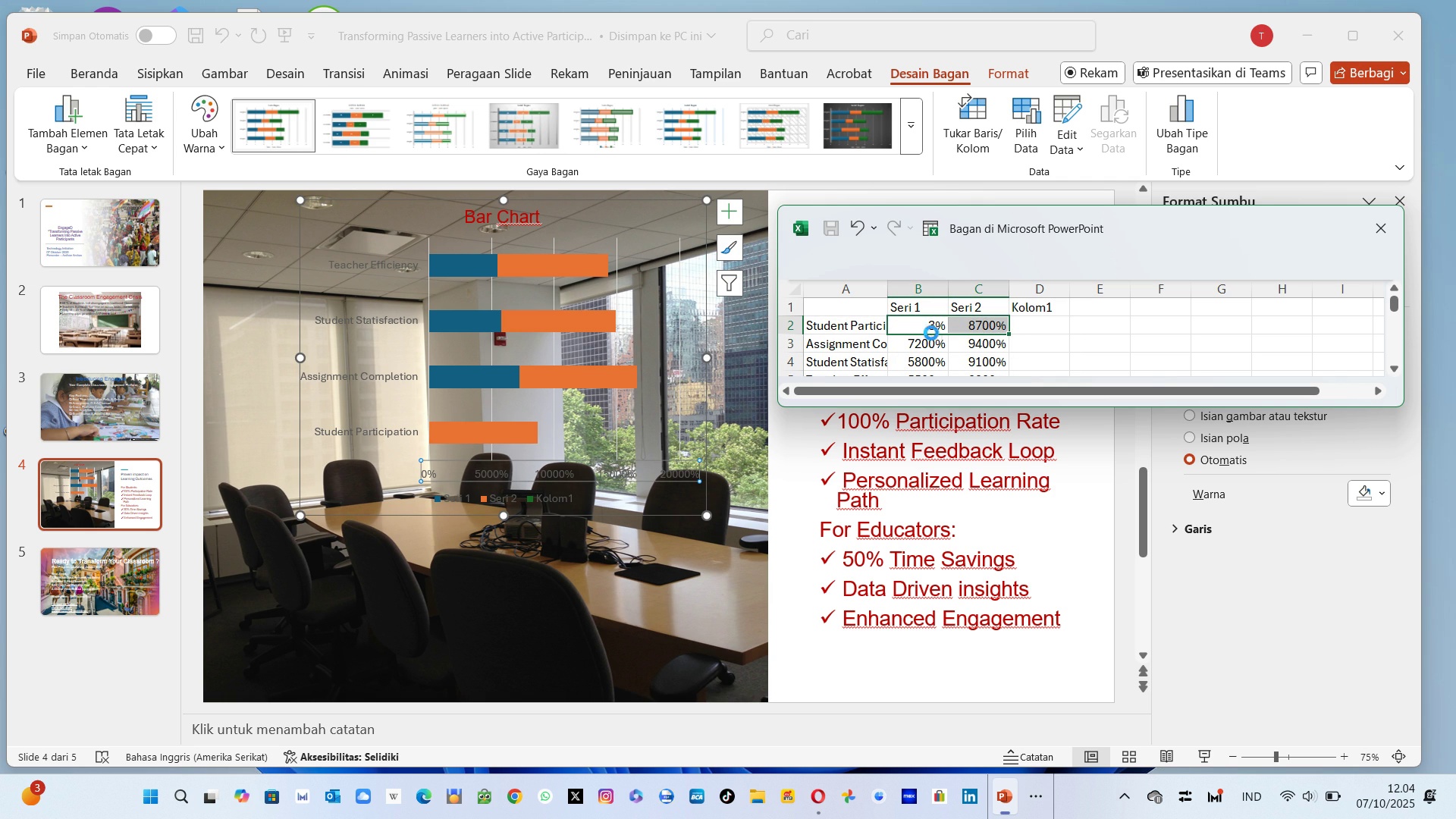 
key(Delete)
 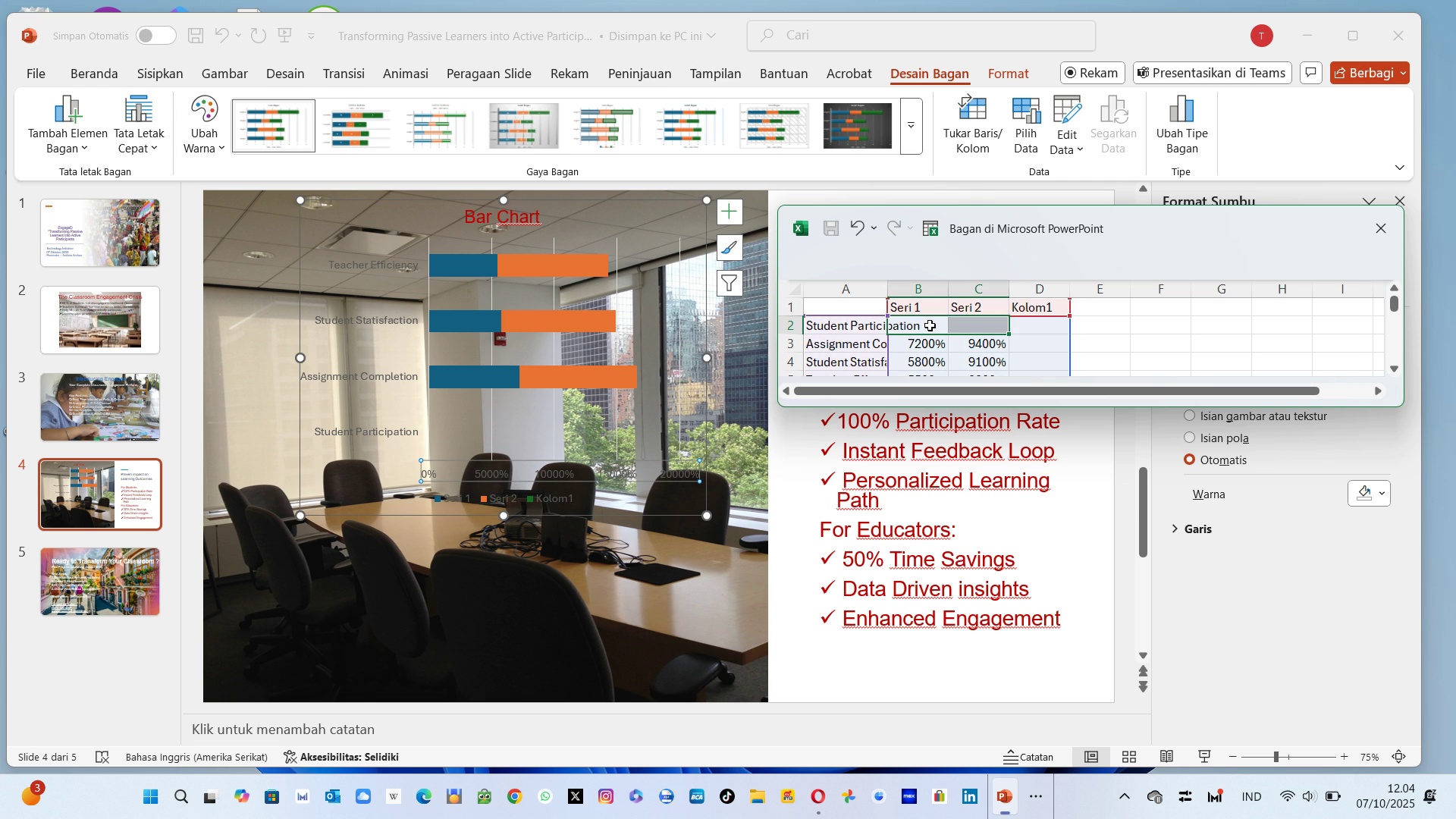 
left_click([930, 325])
 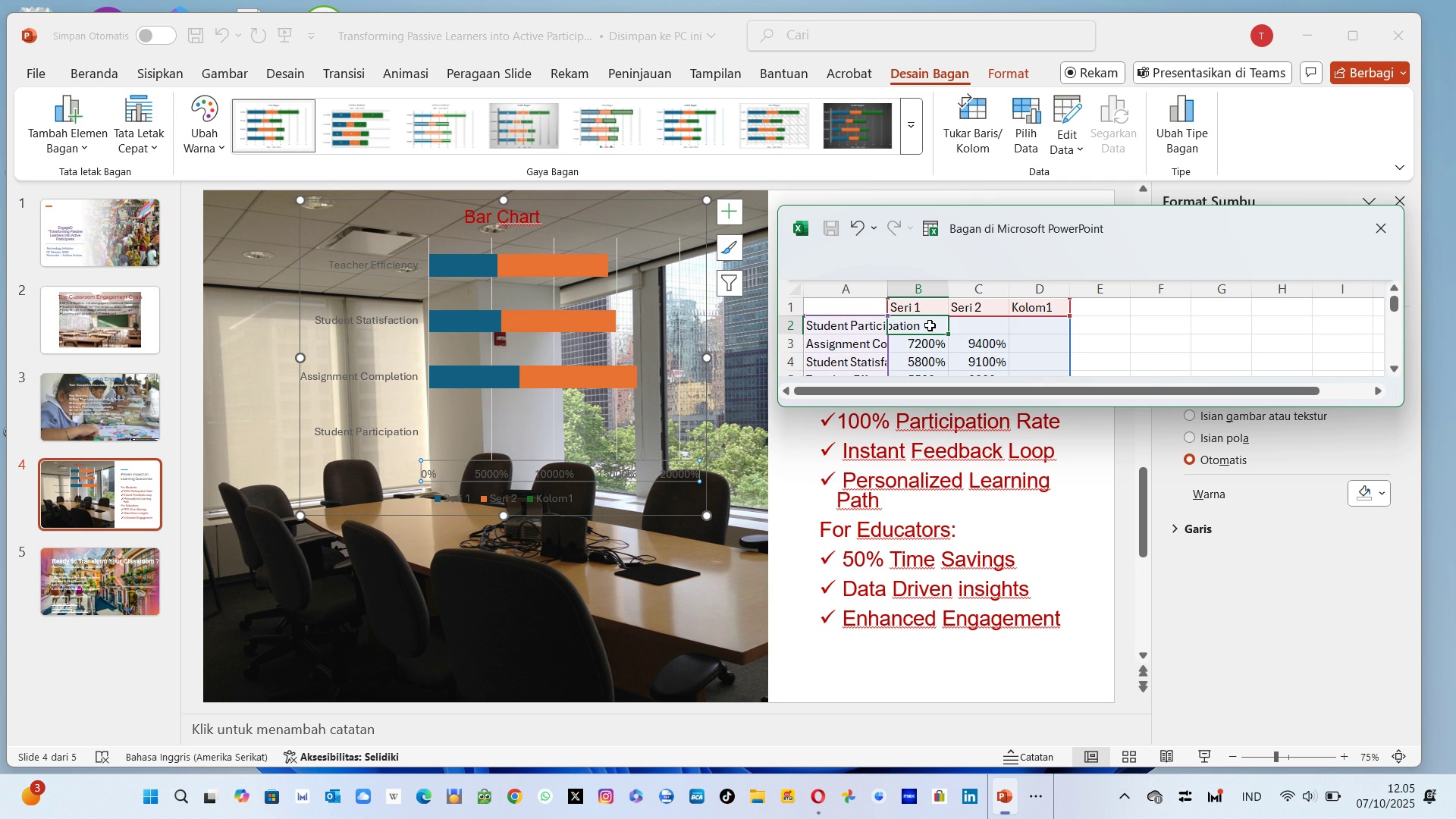 
type(35)
 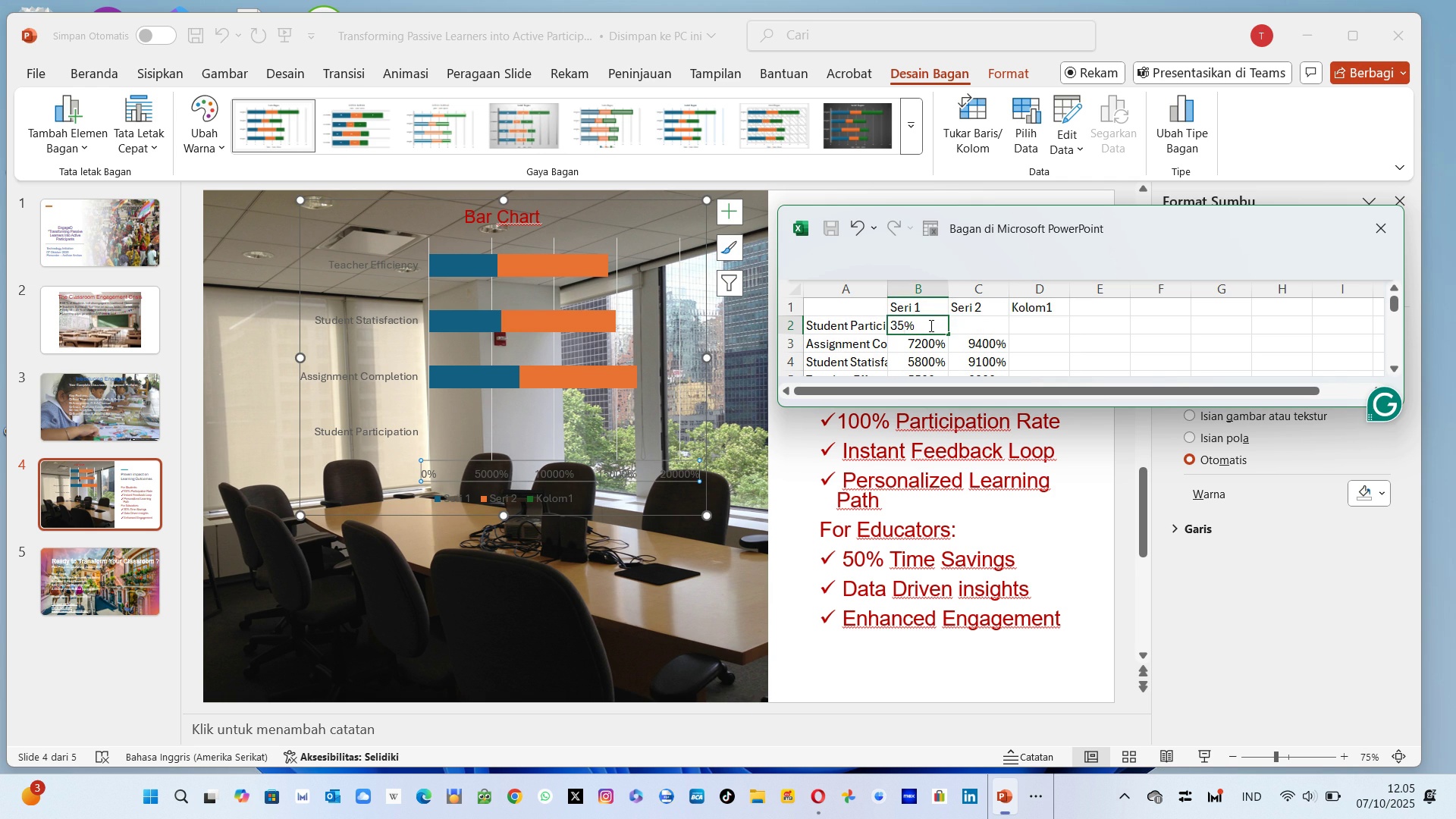 
key(Enter)
 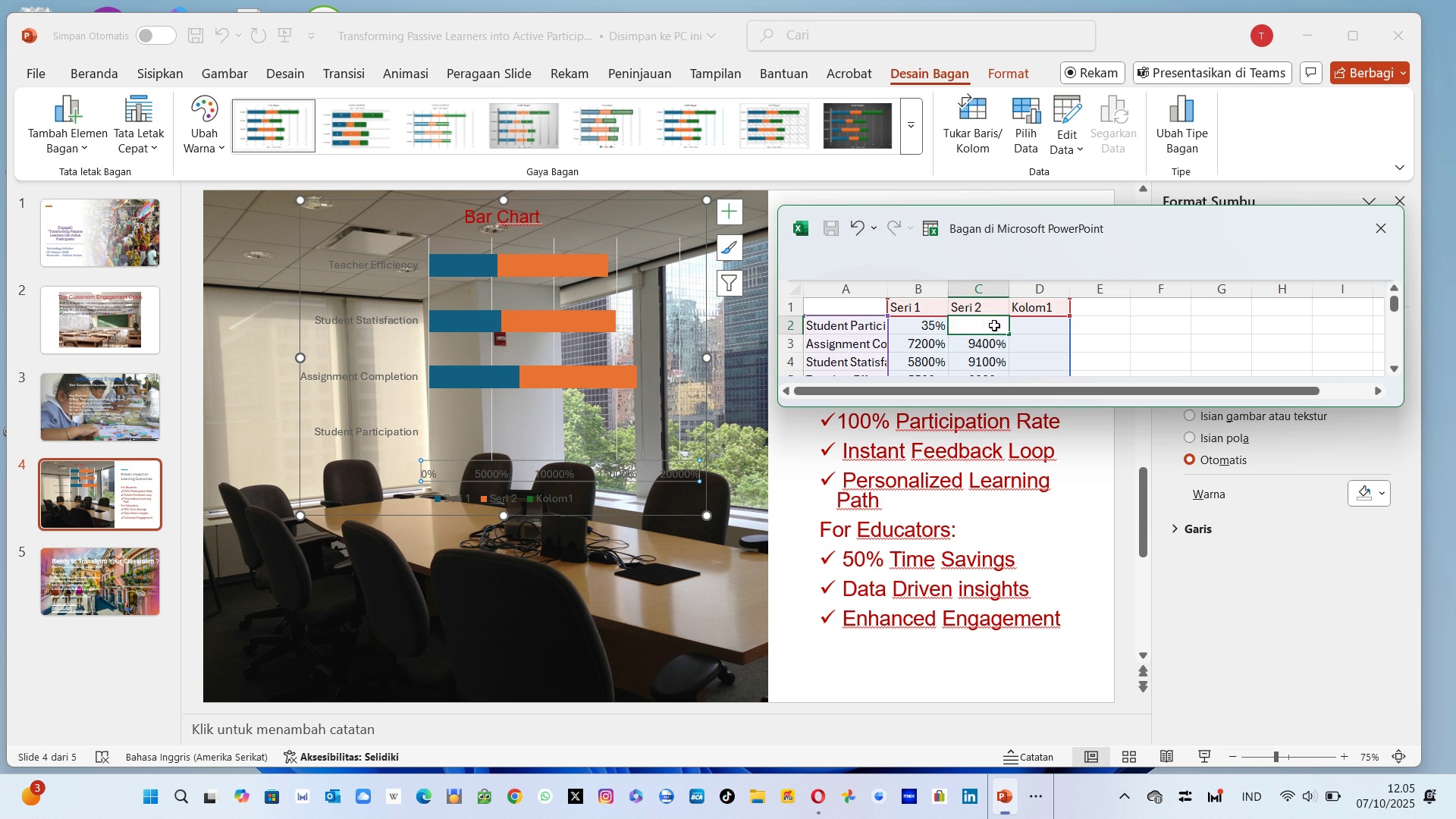 
type(87)
 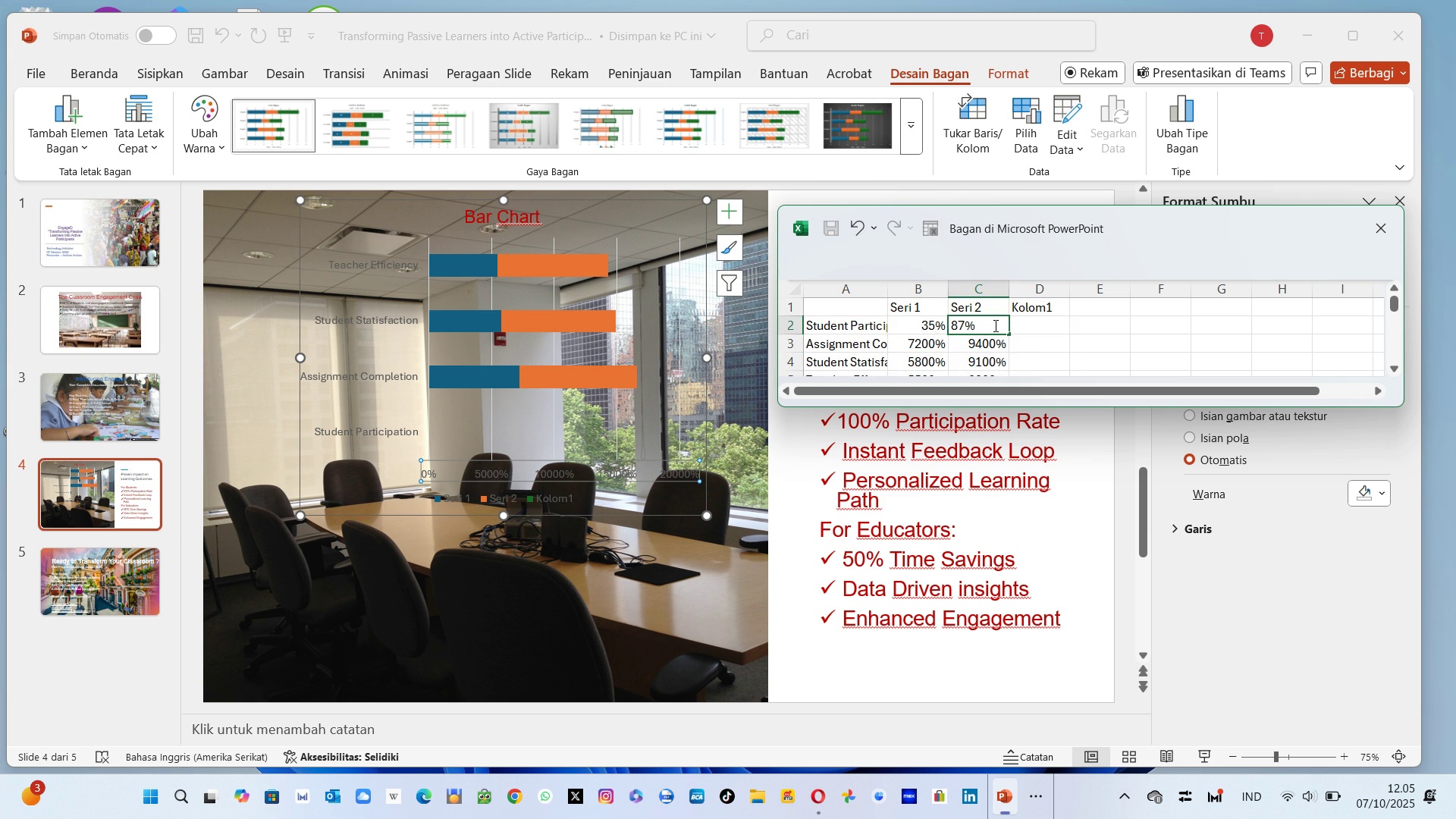 
key(Enter)
 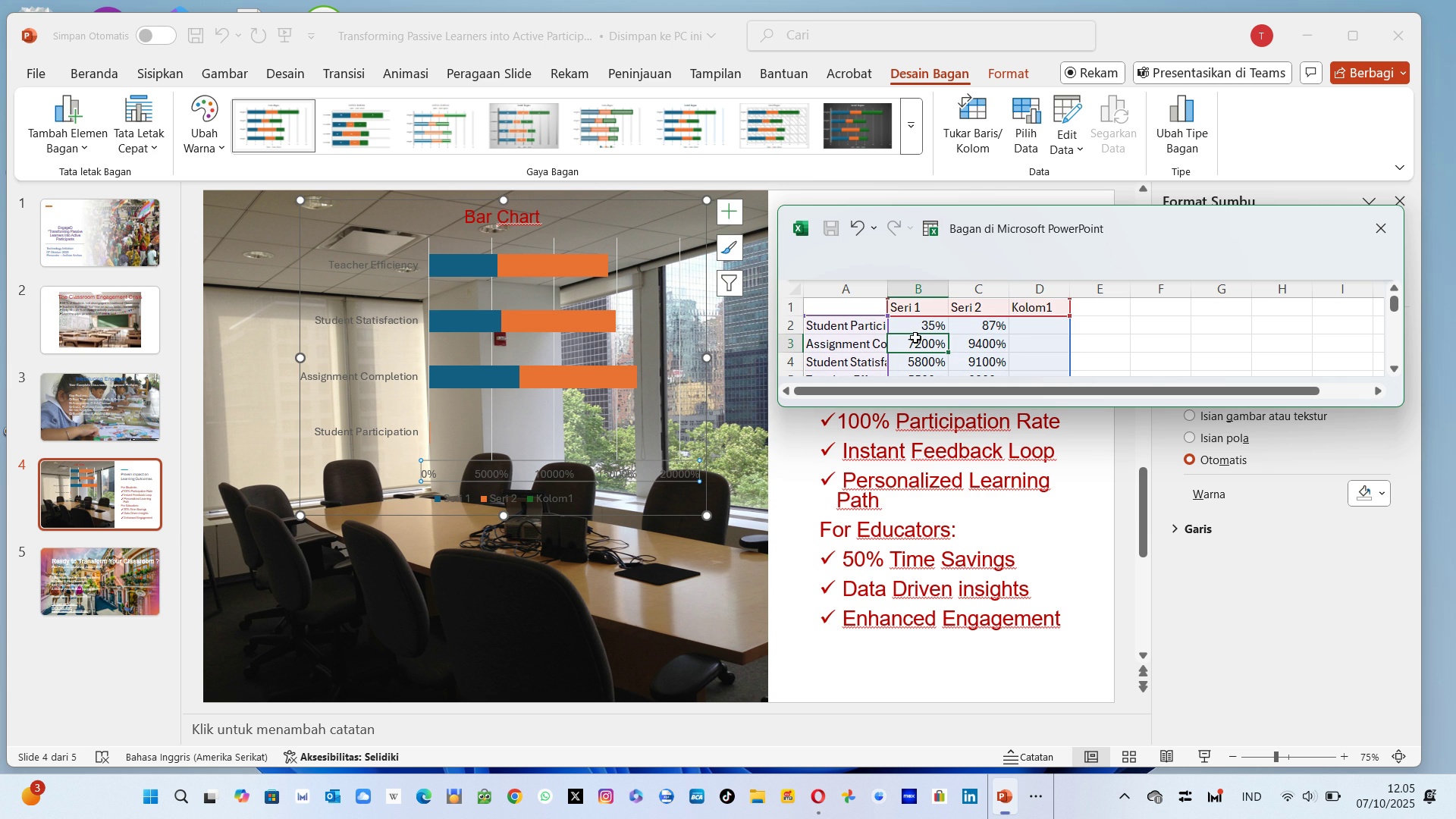 
left_click([915, 337])
 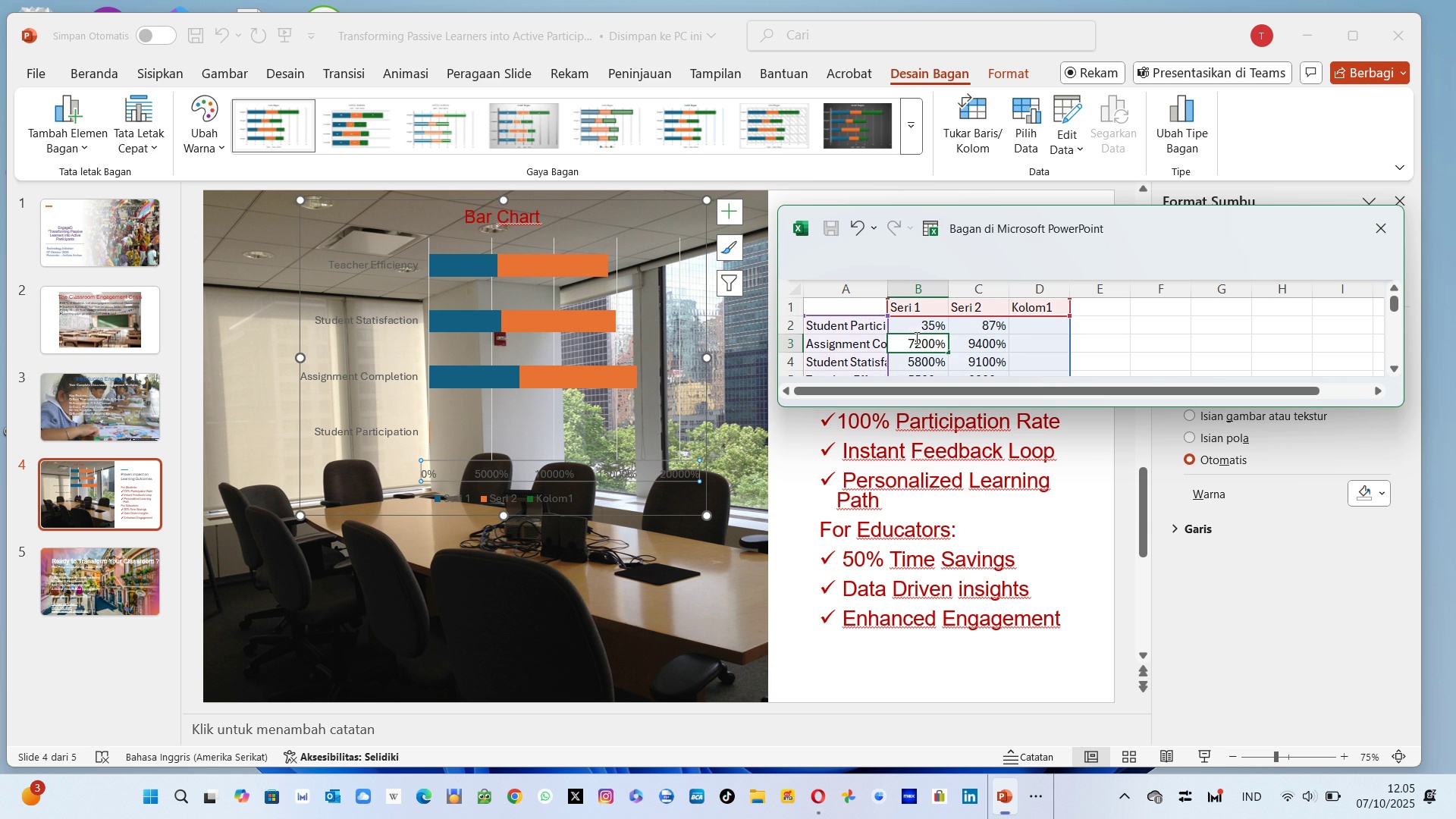 
type(72)
 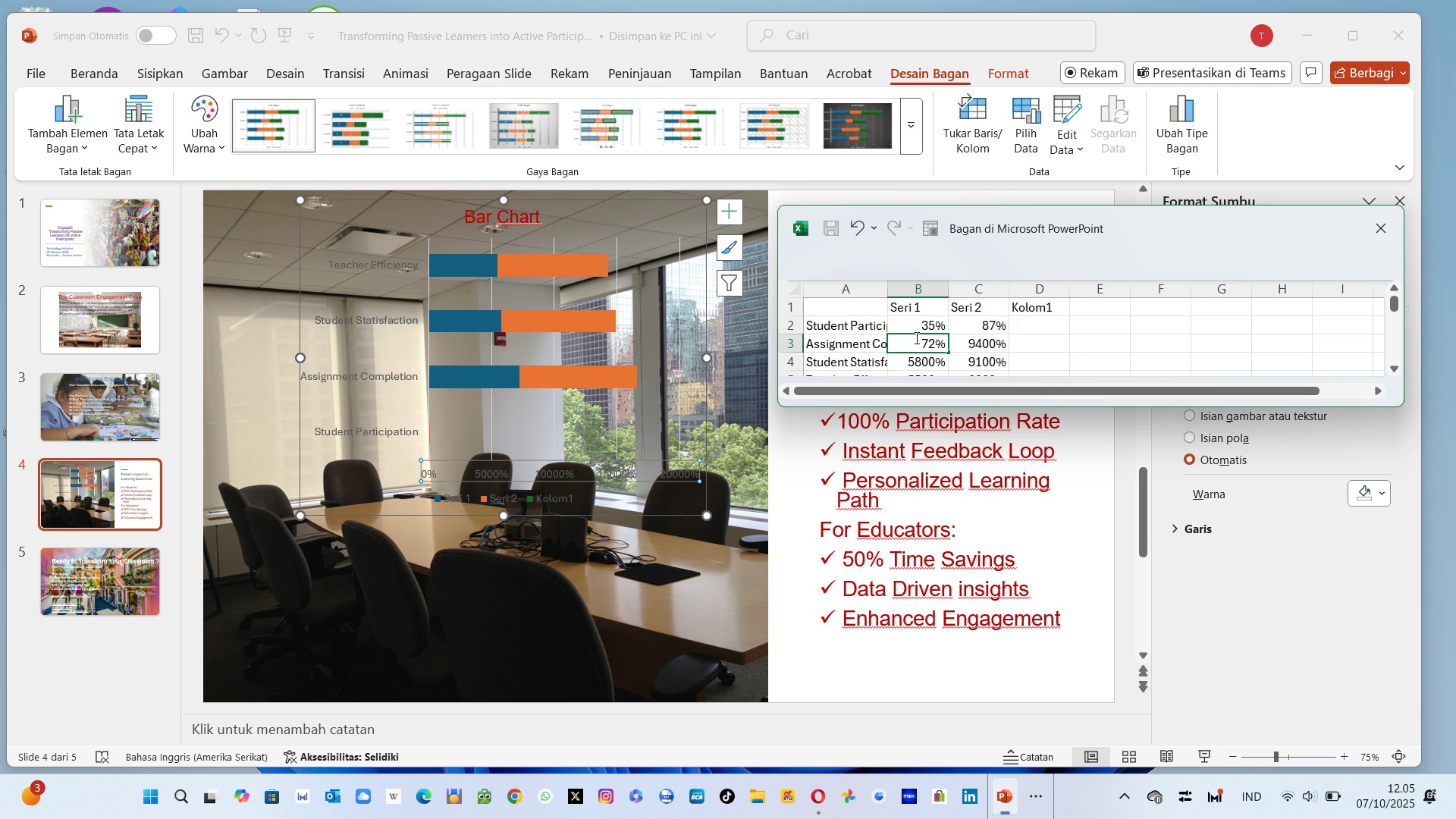 
key(Enter)
 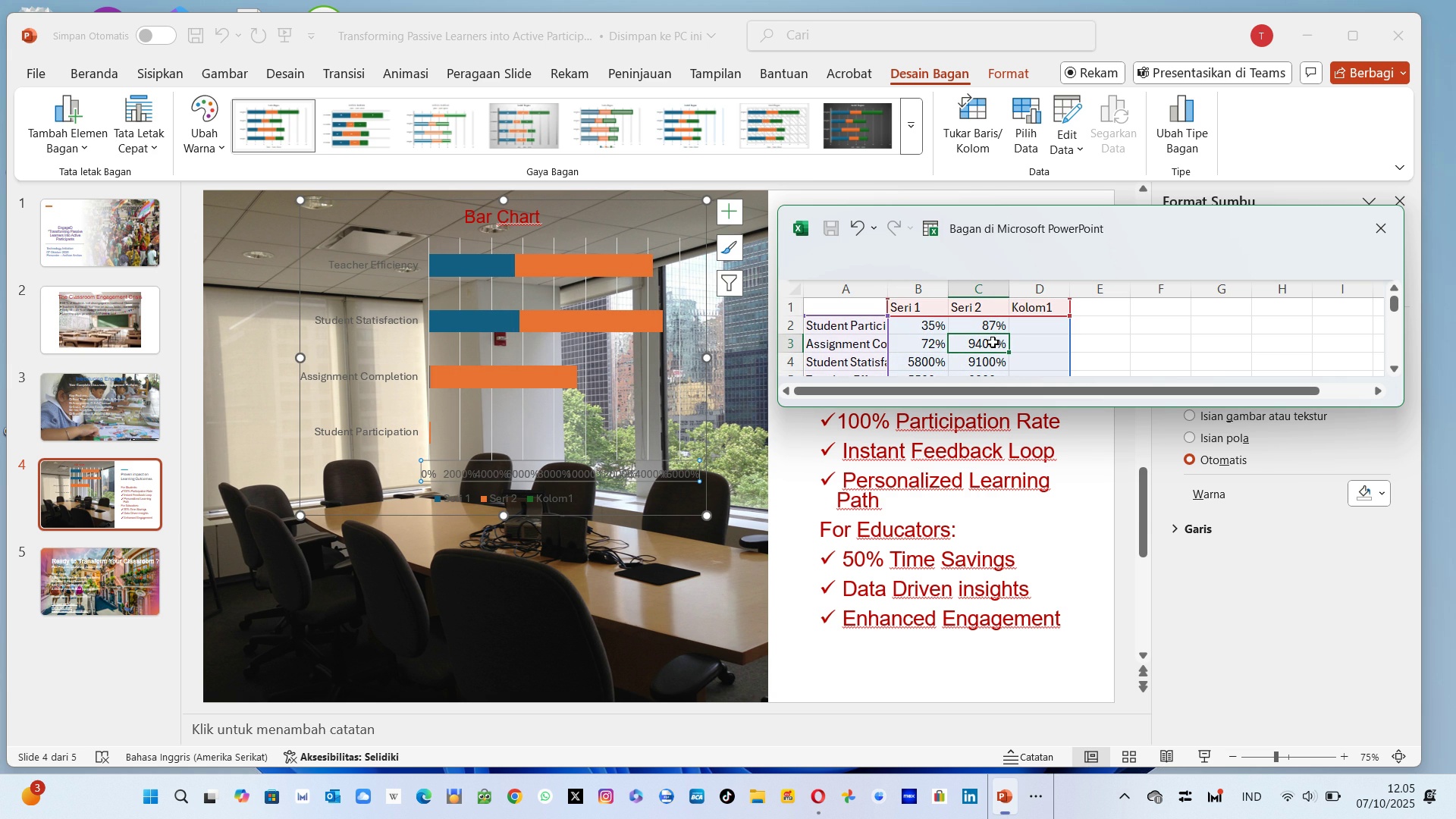 
left_click([993, 342])
 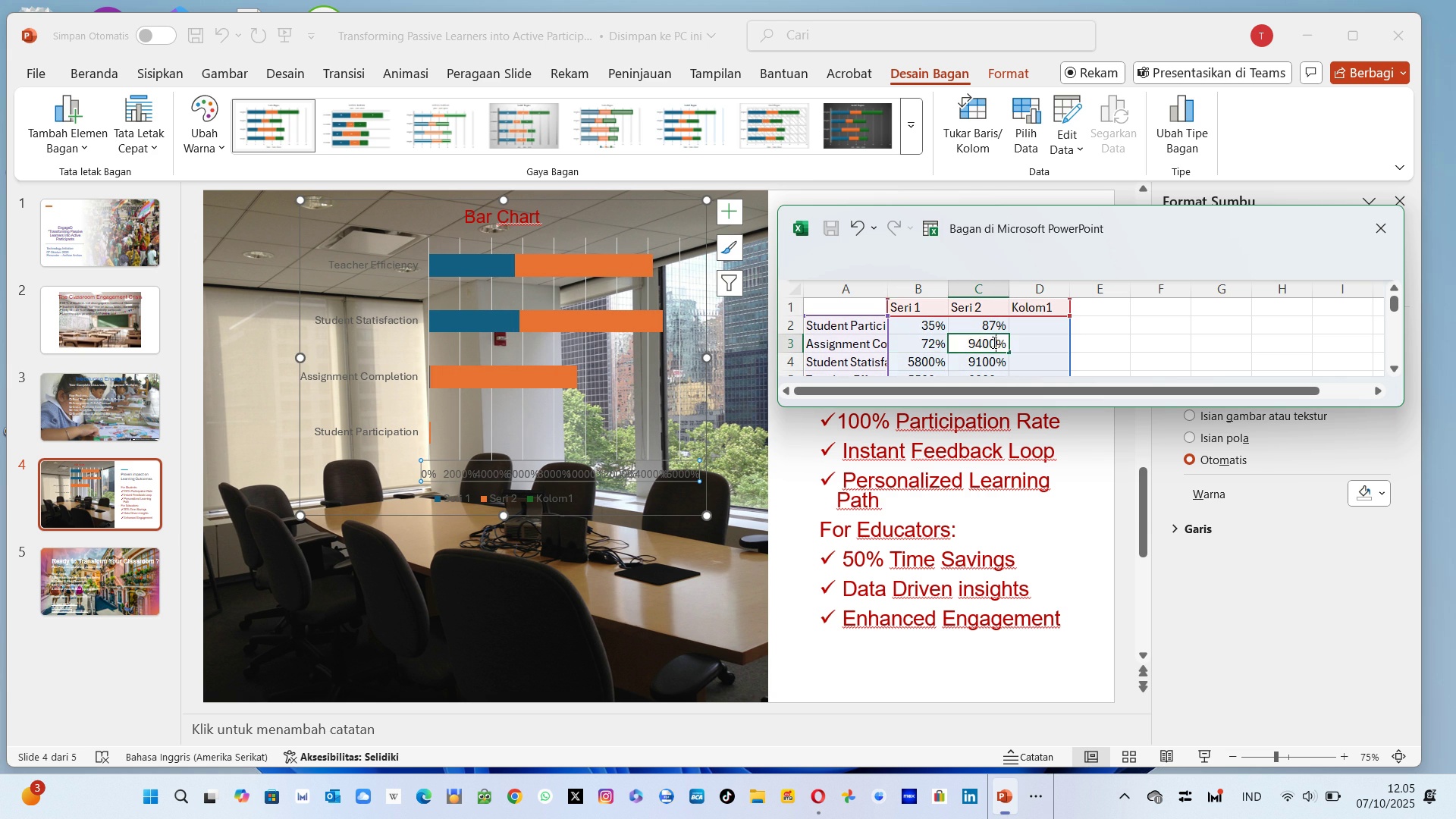 
type(94)
 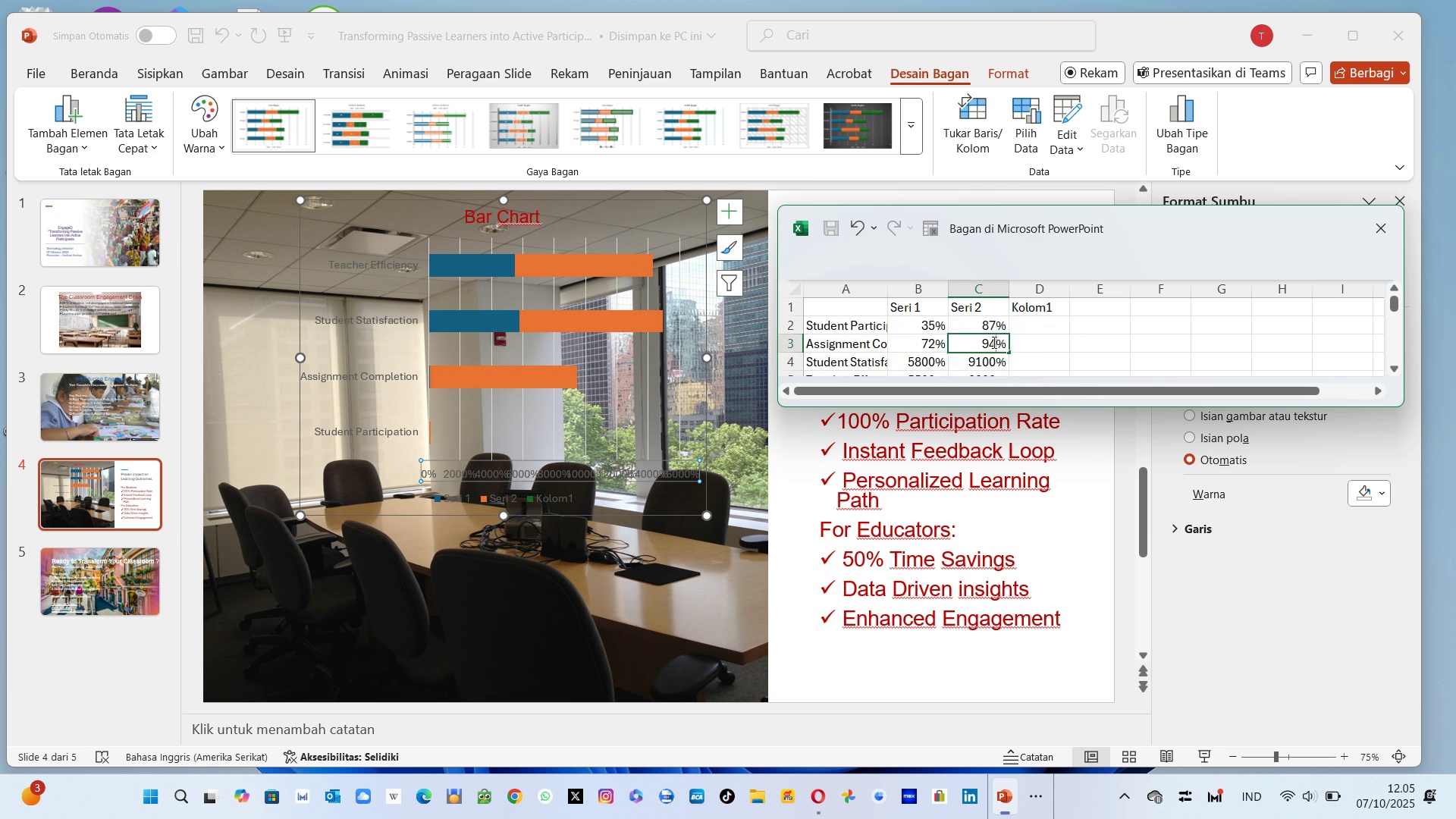 
key(Enter)
 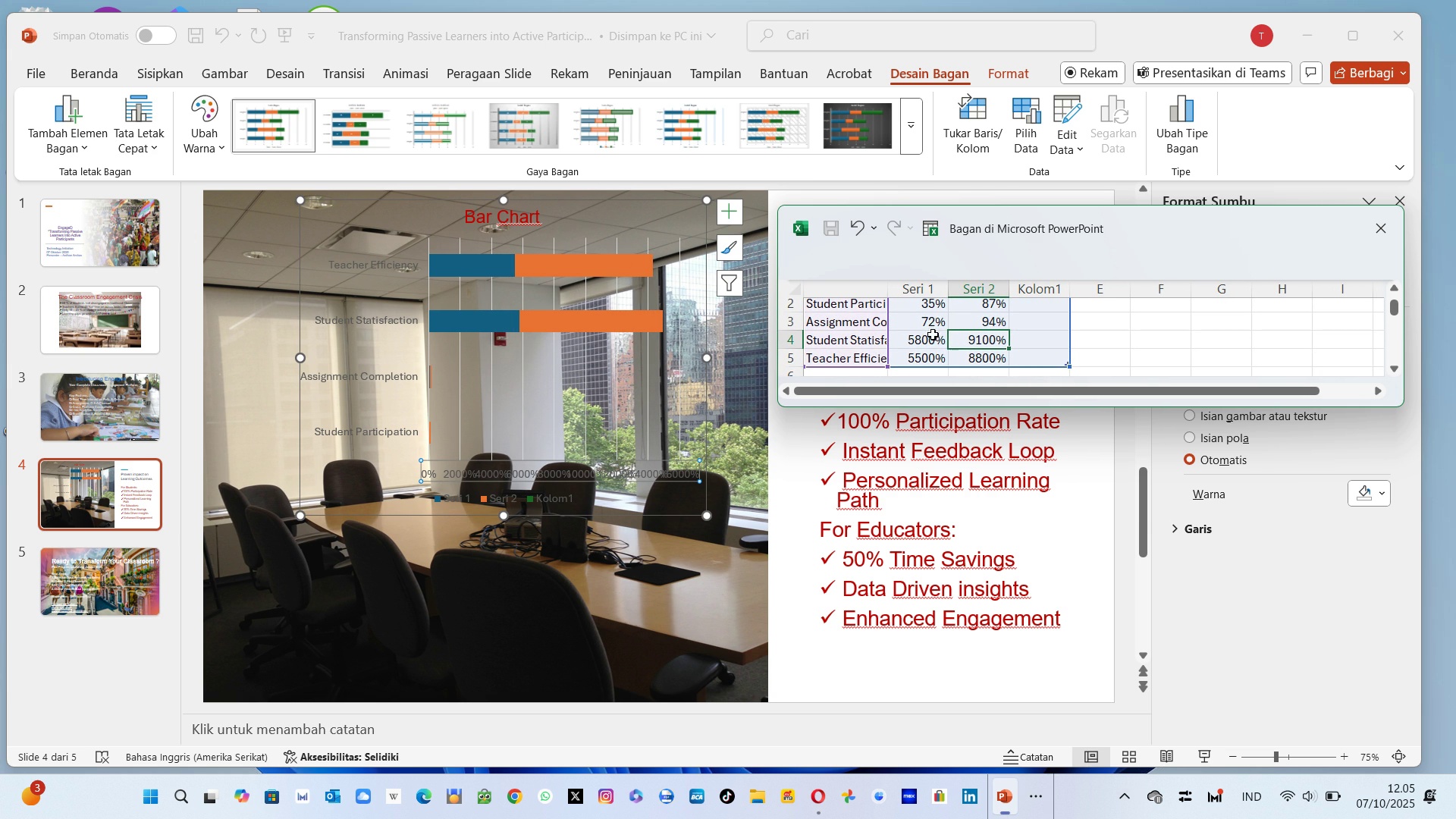 
wait(6.88)
 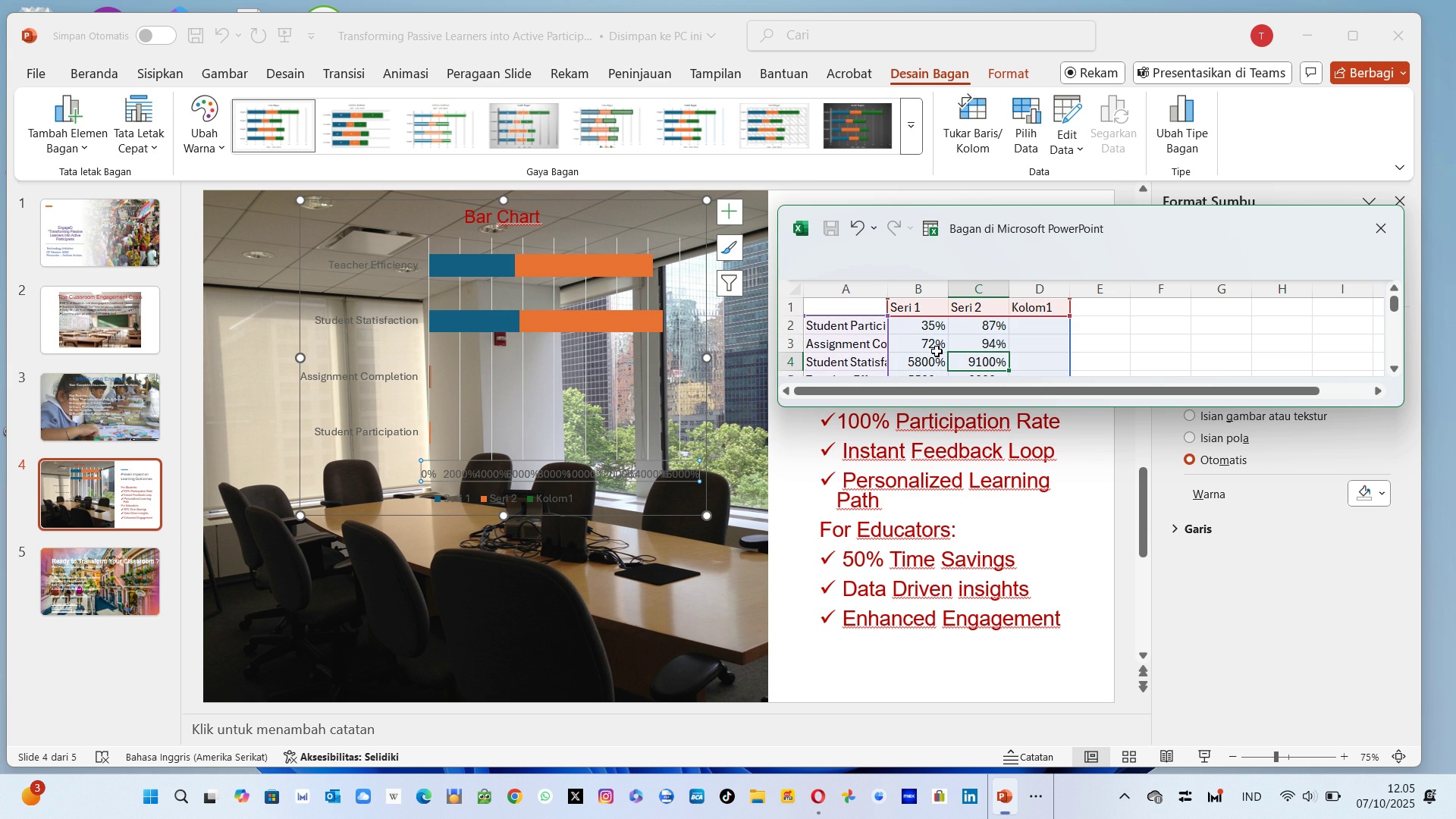 
left_click([930, 311])
 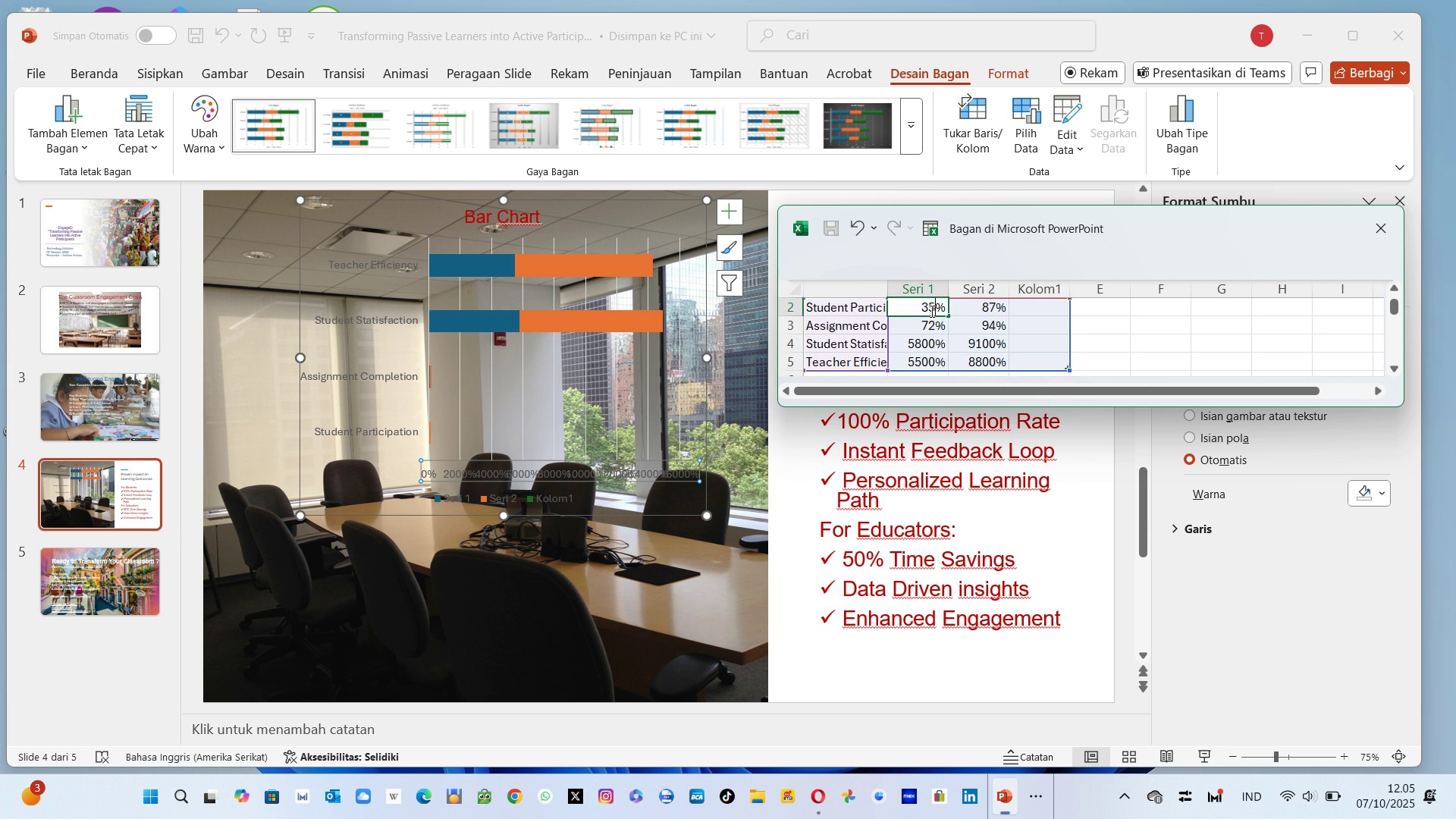 
type(35.0)
 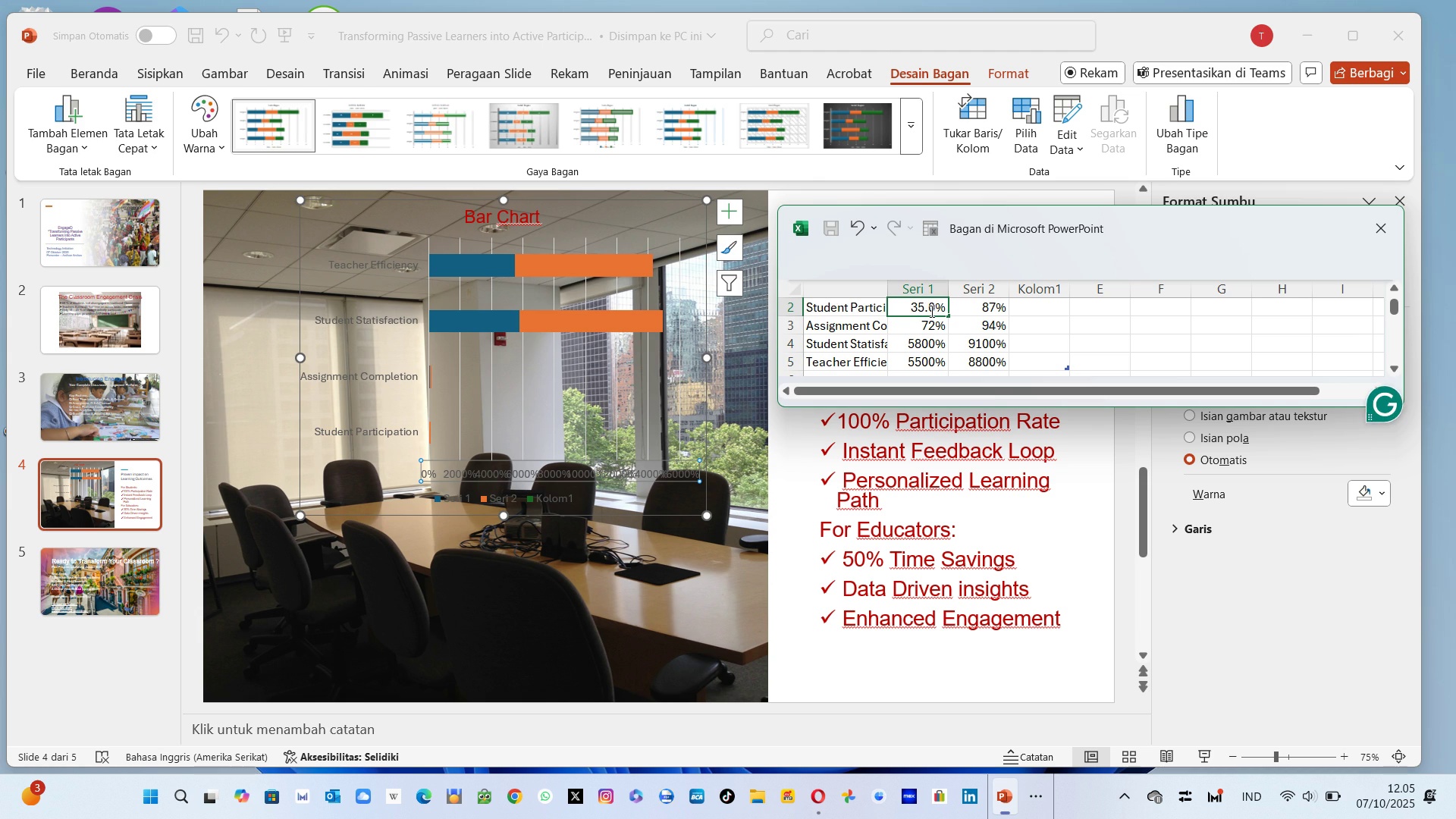 
key(Enter)
 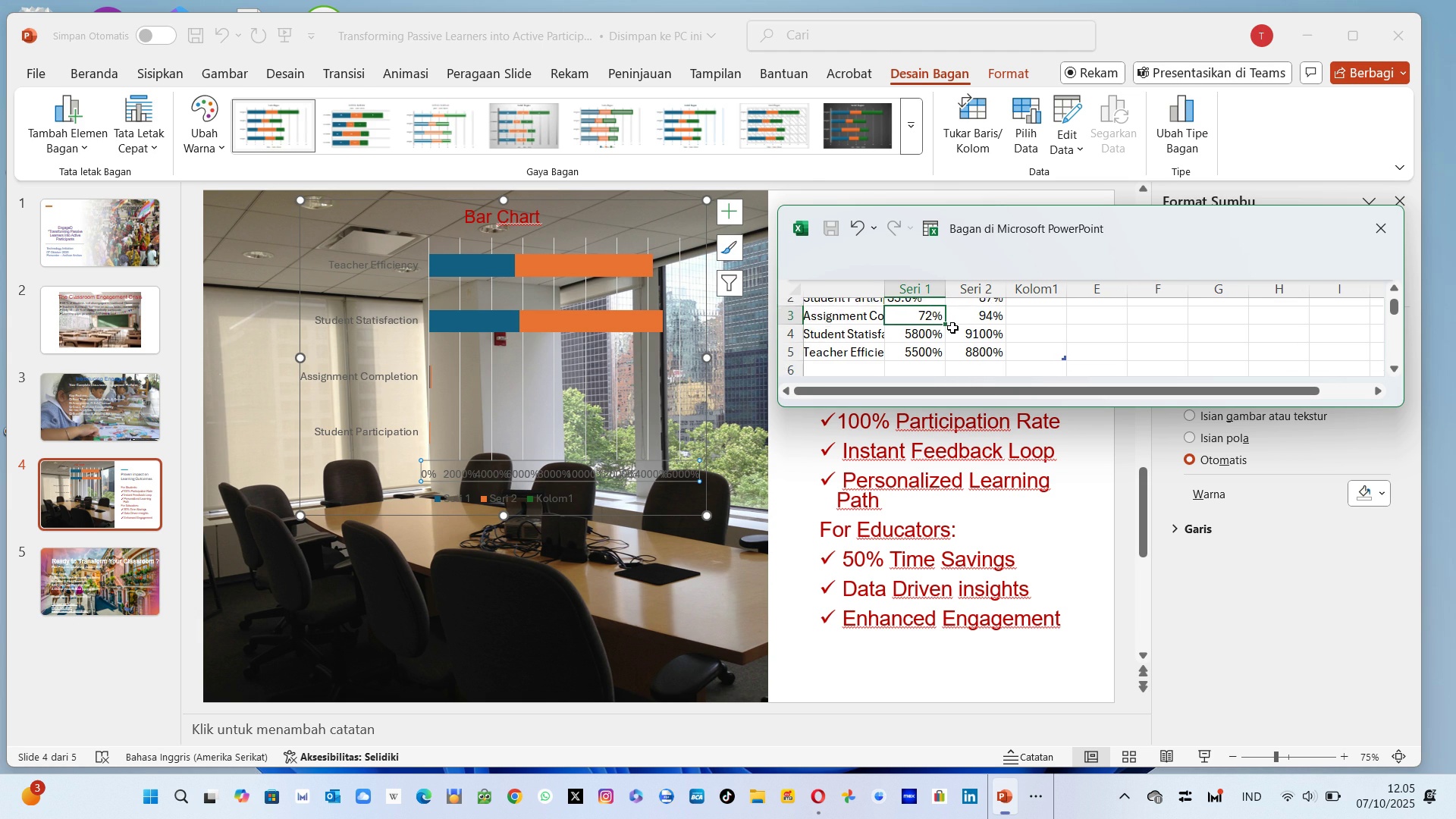 
wait(8.97)
 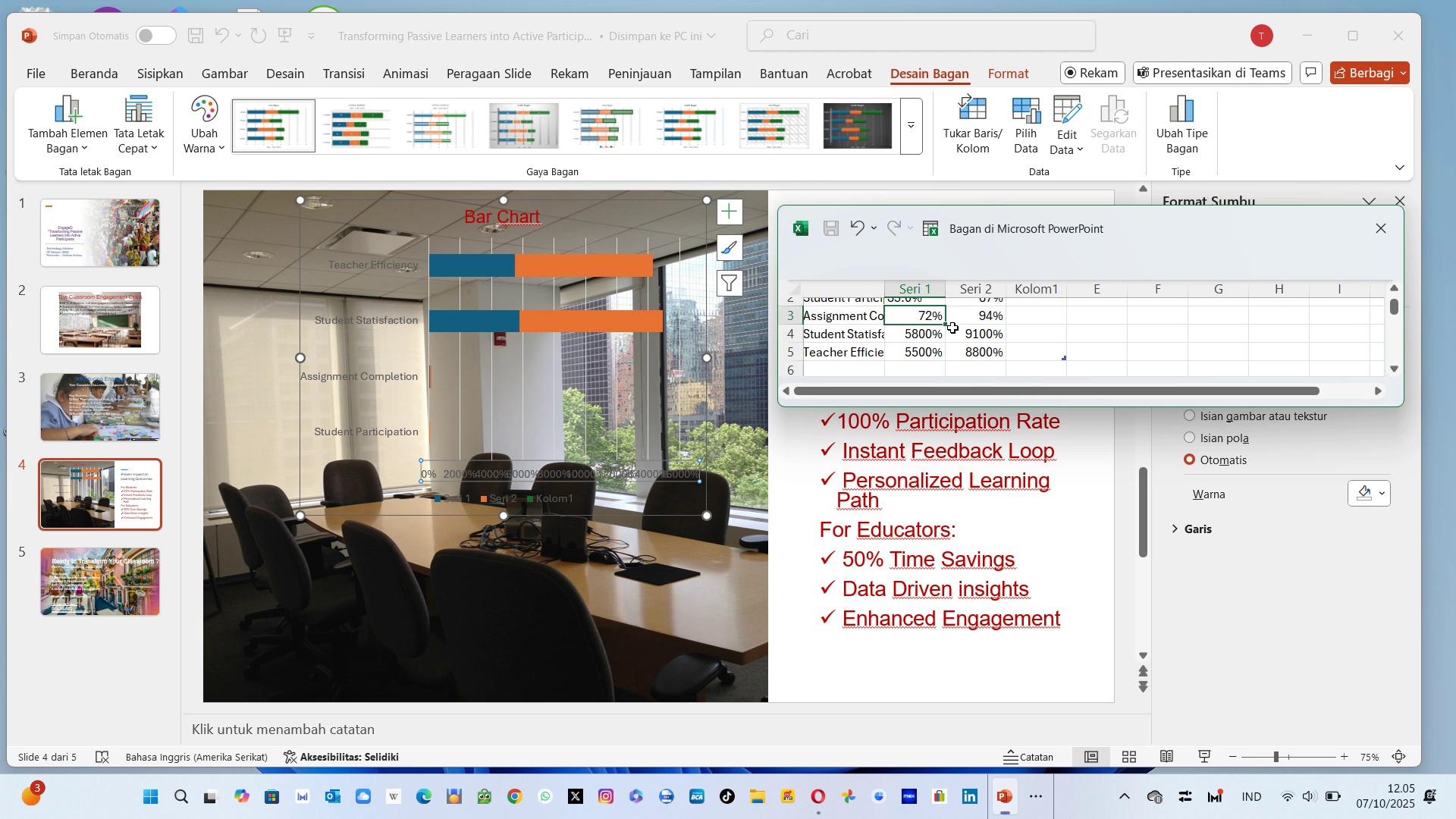 
left_click([981, 336])
 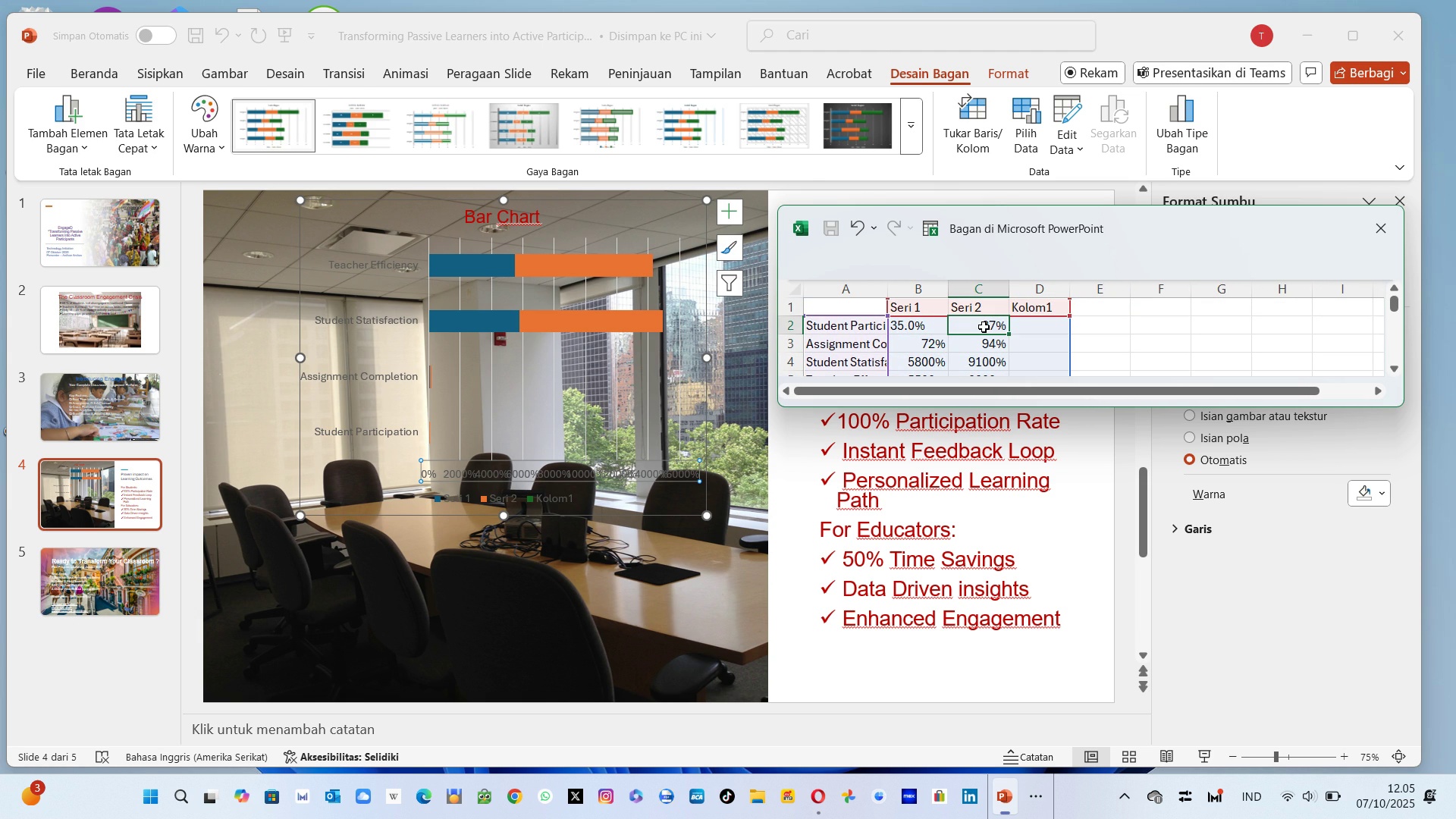 
left_click([984, 327])
 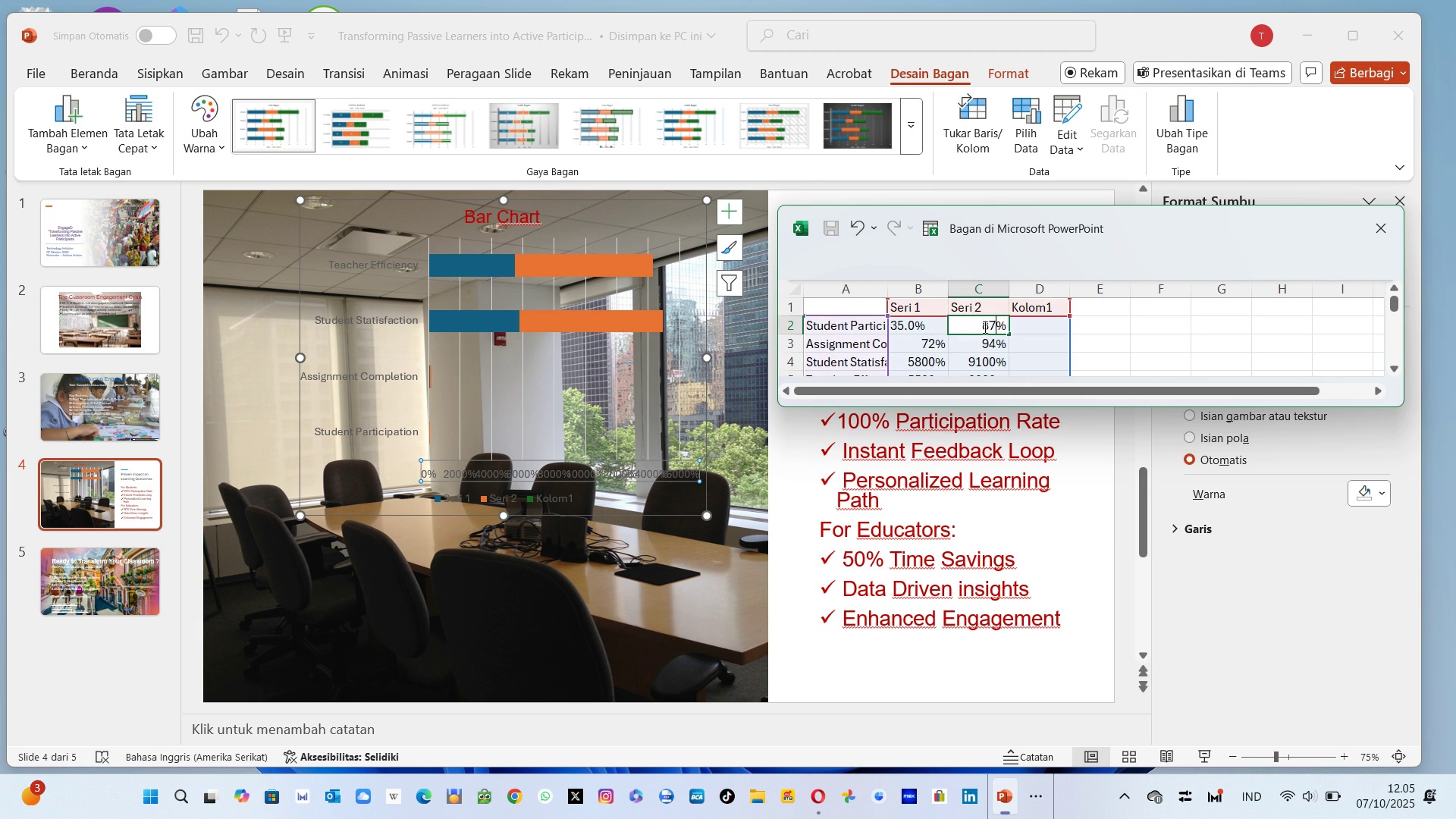 
type(87.00)
 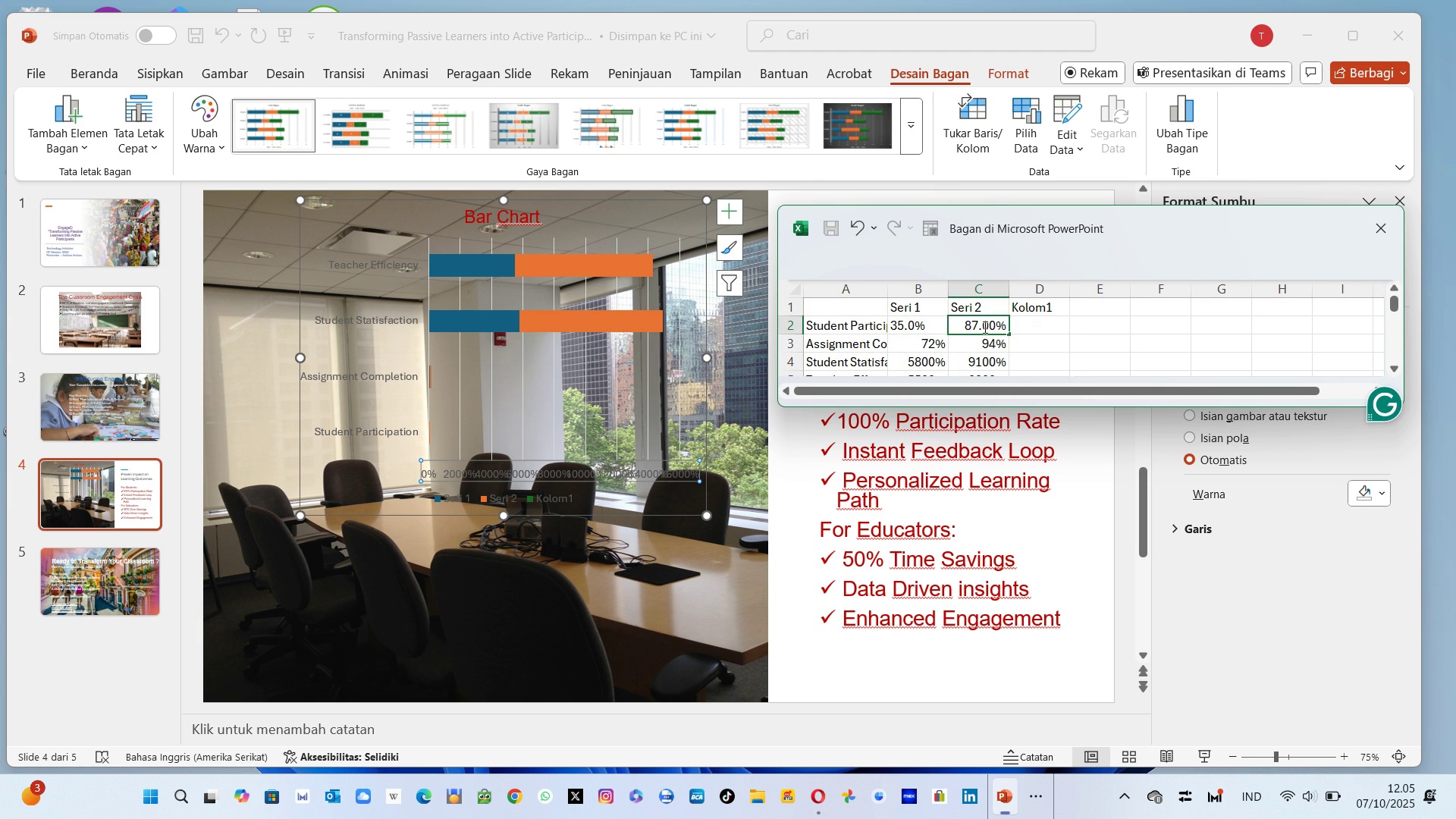 
key(Enter)
 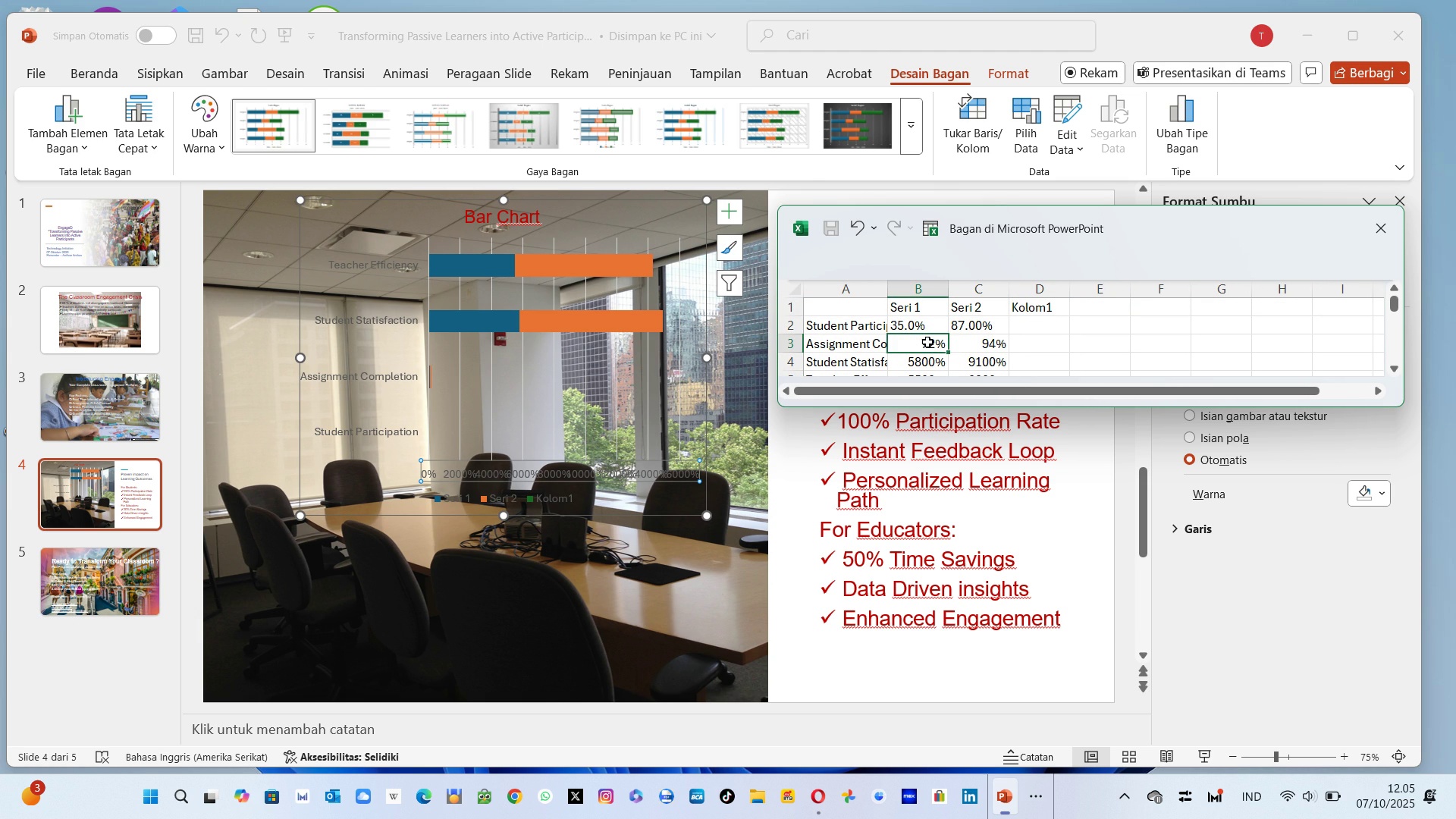 
left_click([927, 342])
 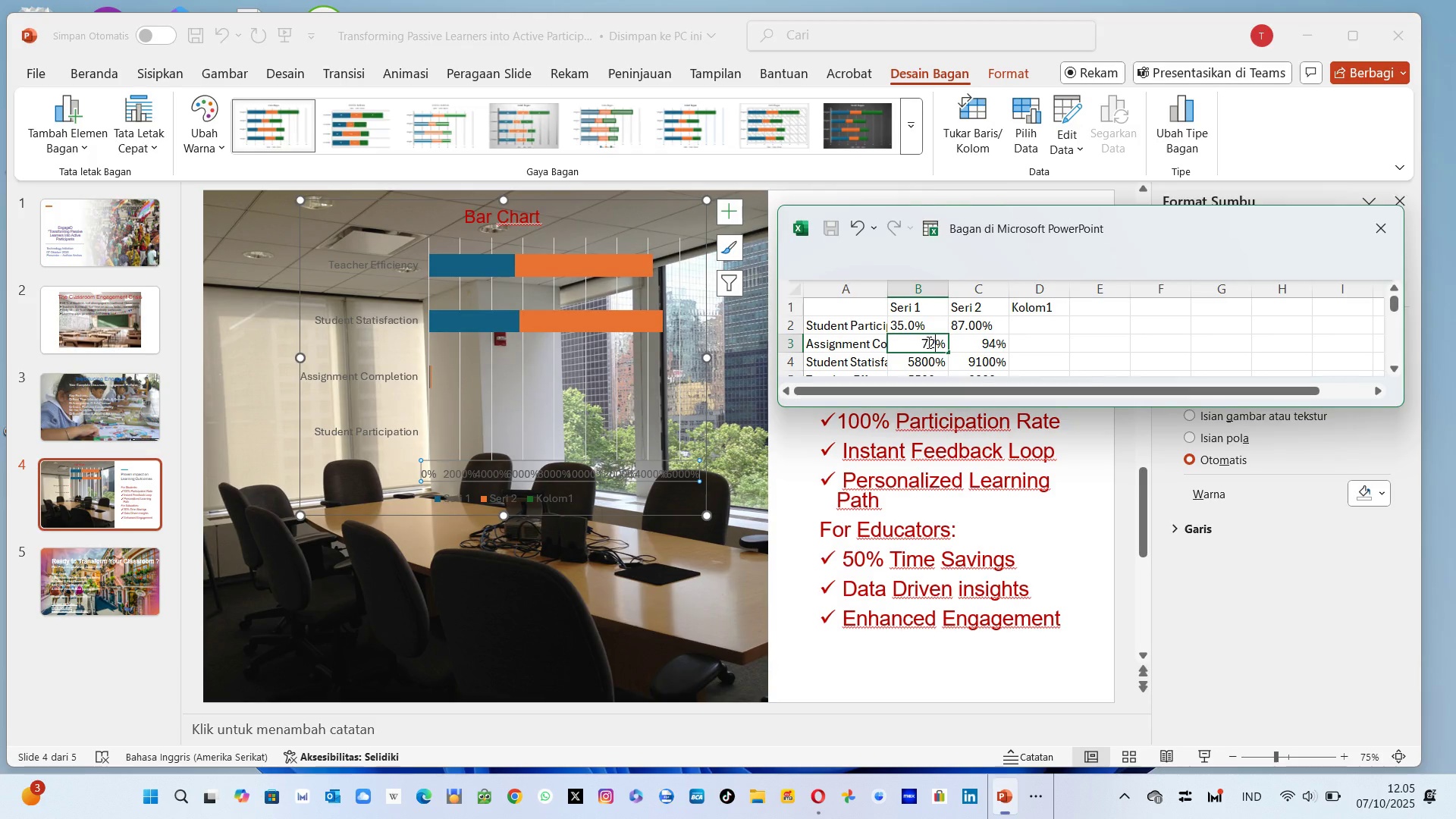 
type(72.00)
 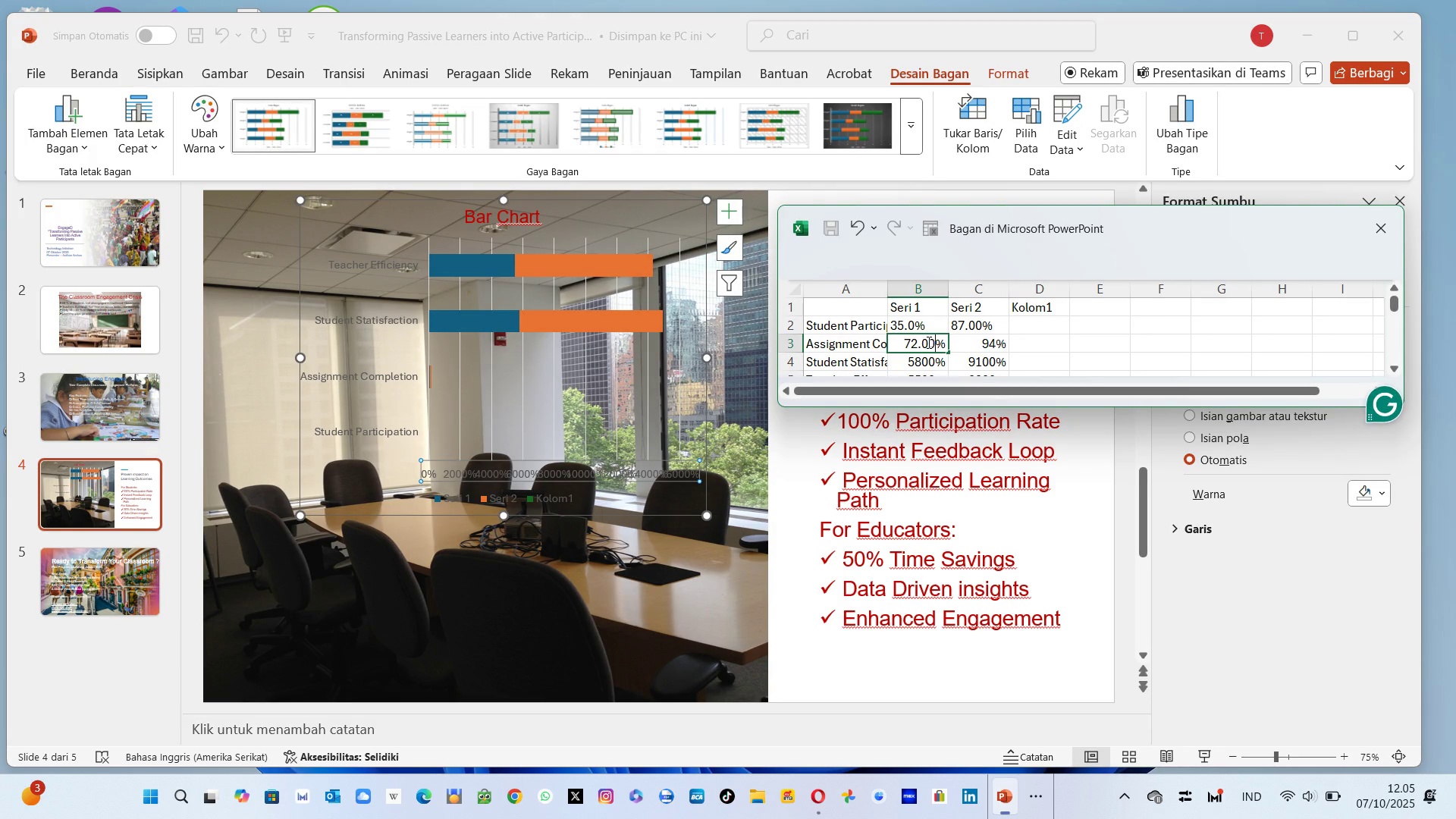 
key(Enter)
 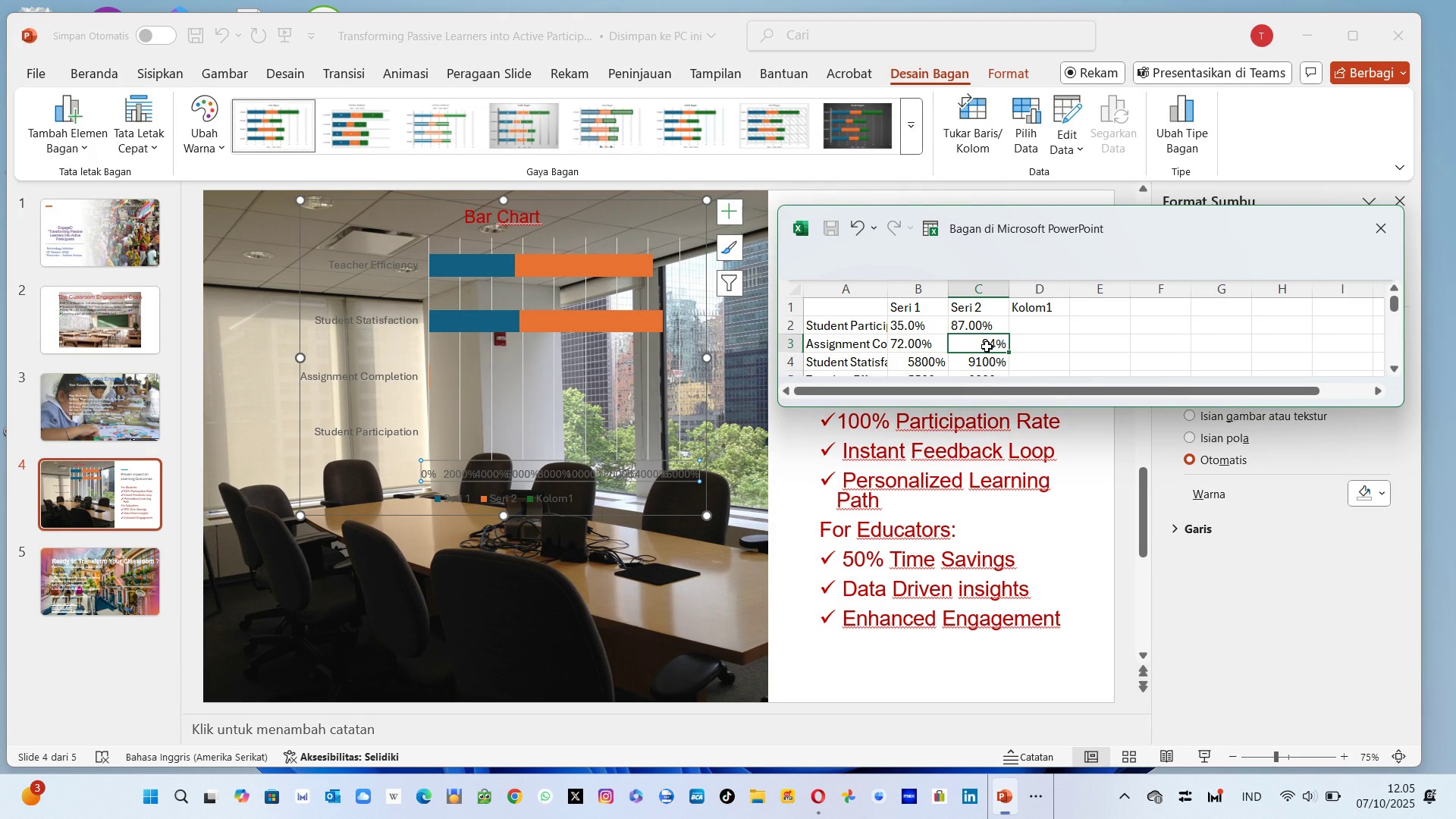 
left_click([987, 347])
 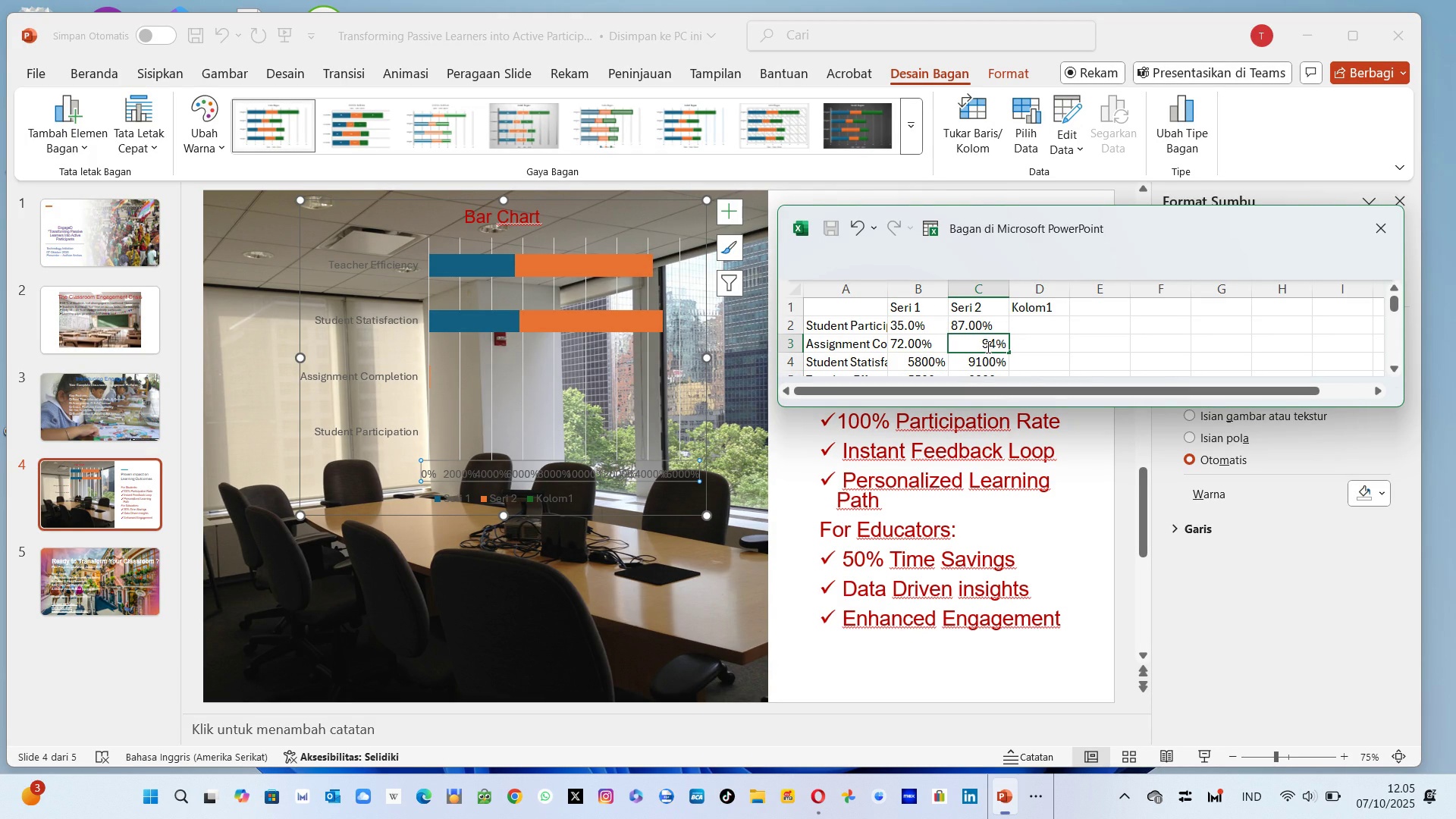 
type(94.00)
 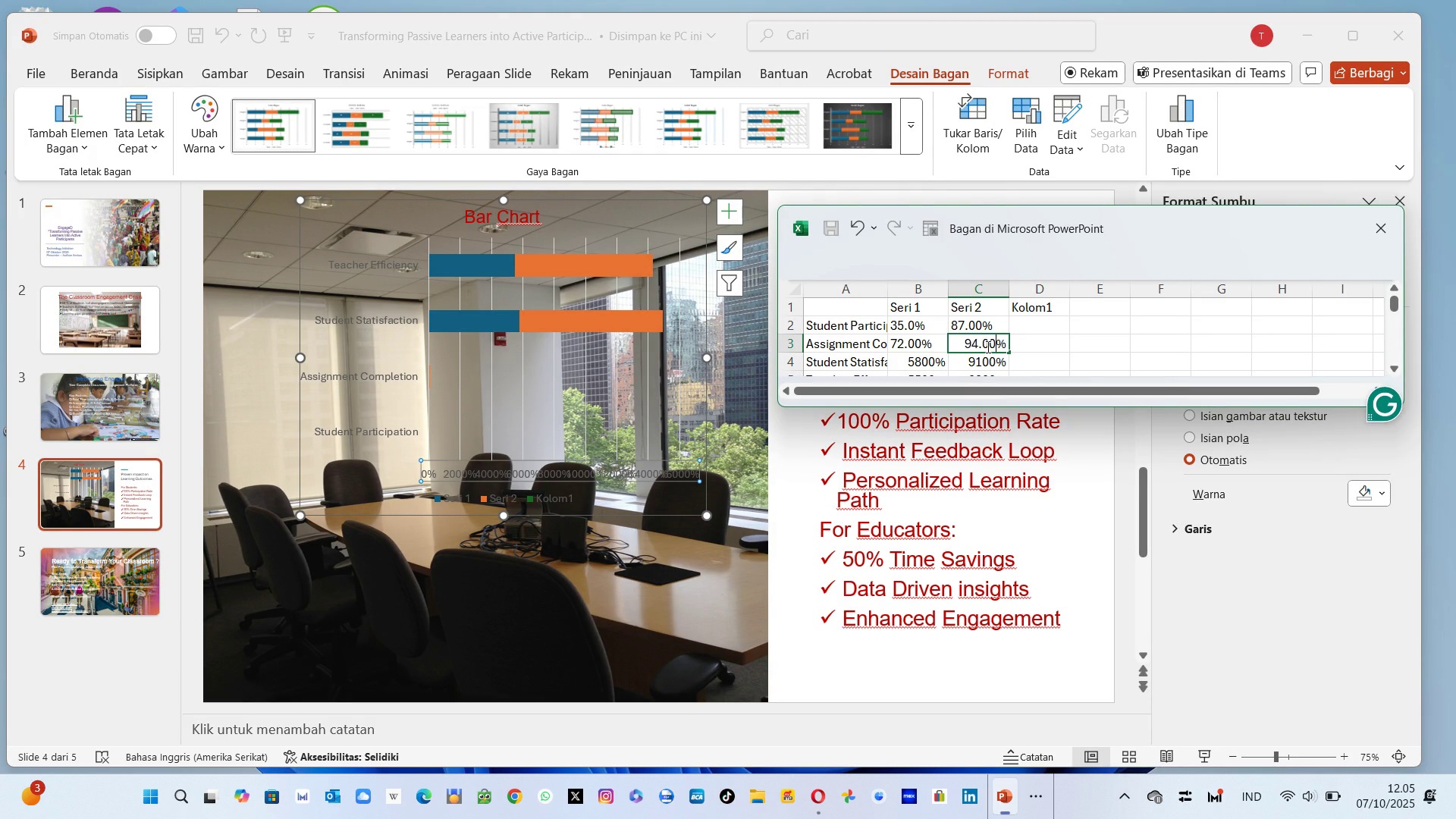 
key(Enter)
 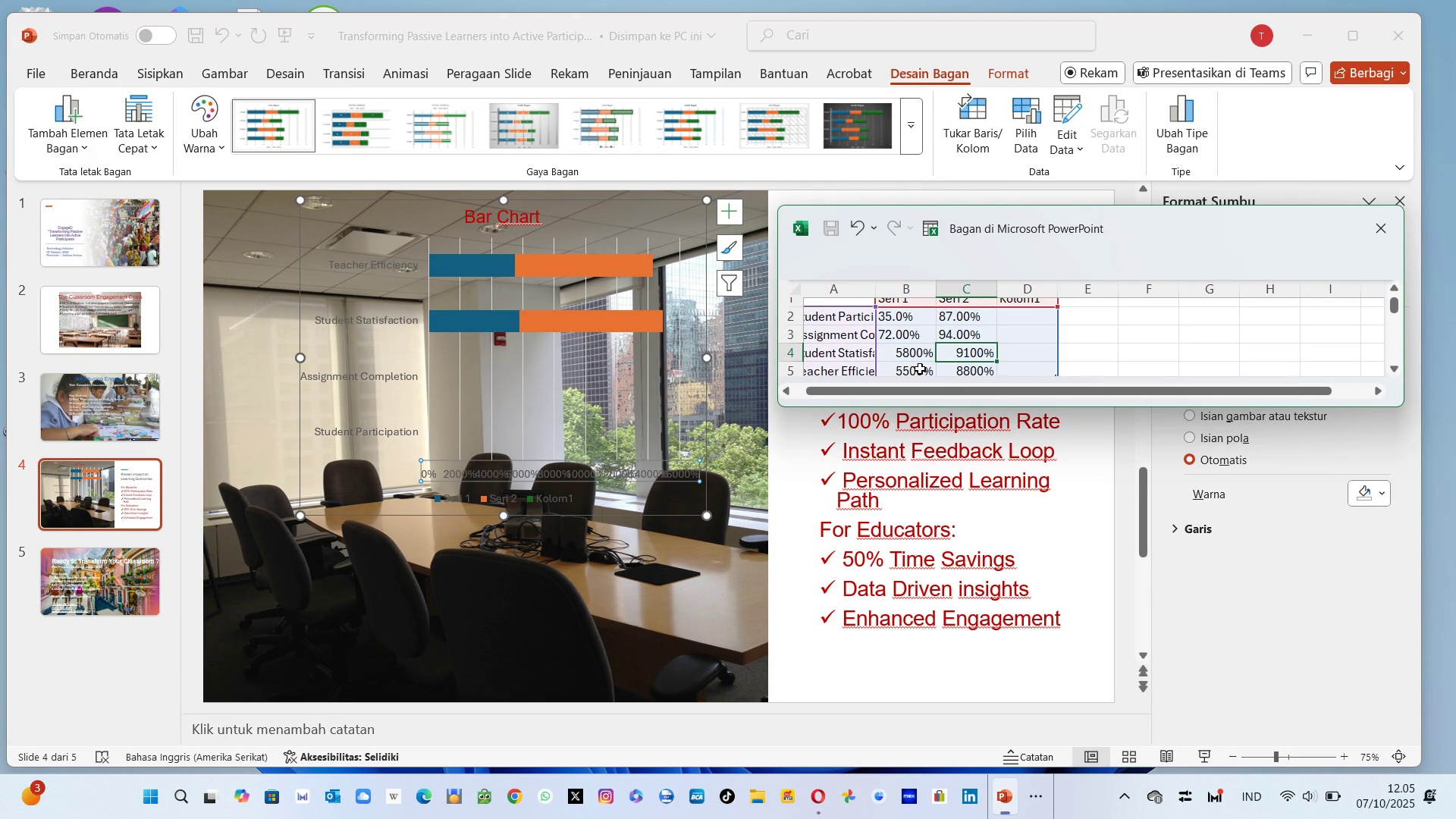 
left_click([913, 353])
 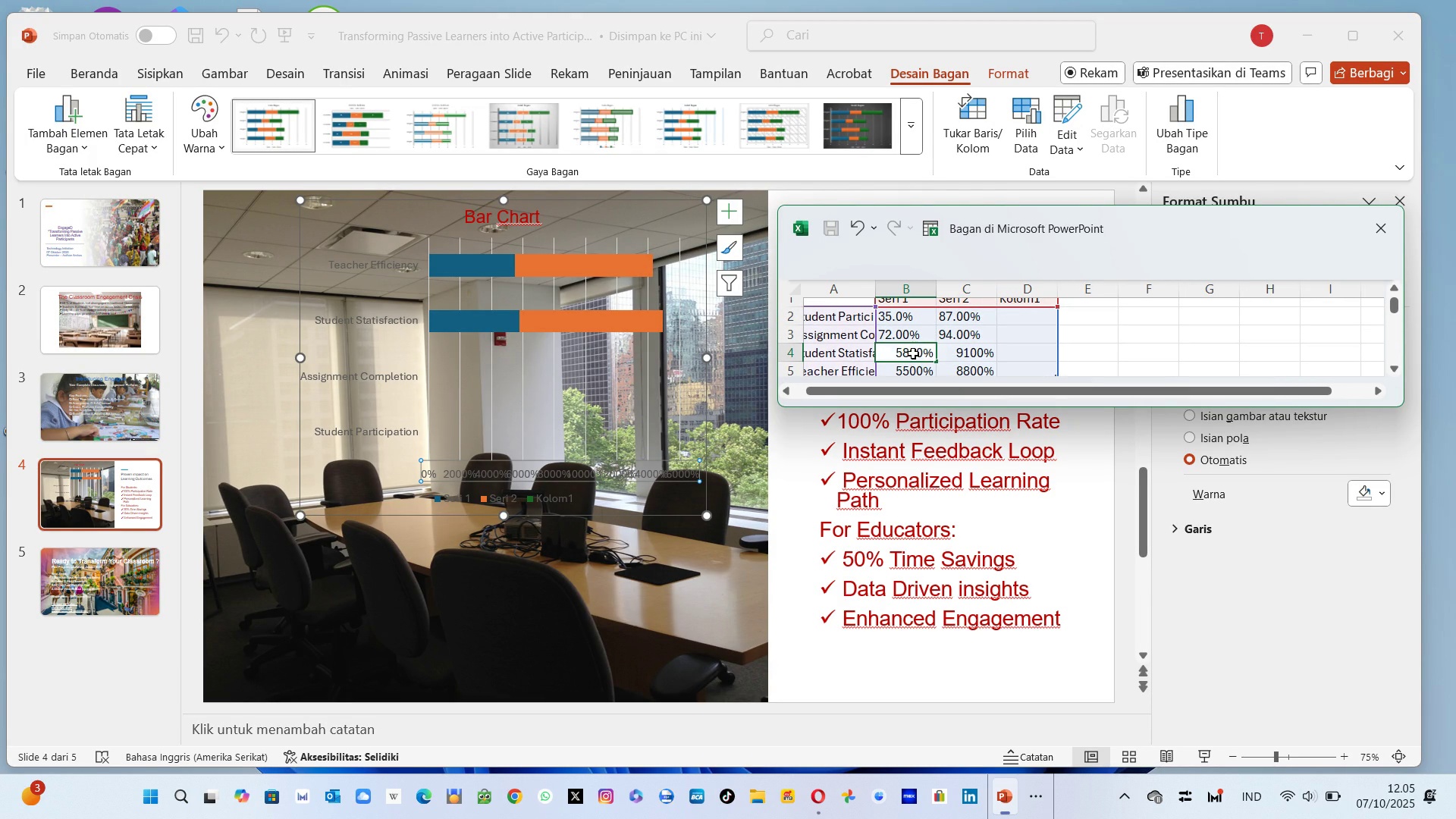 
type(58.00)
 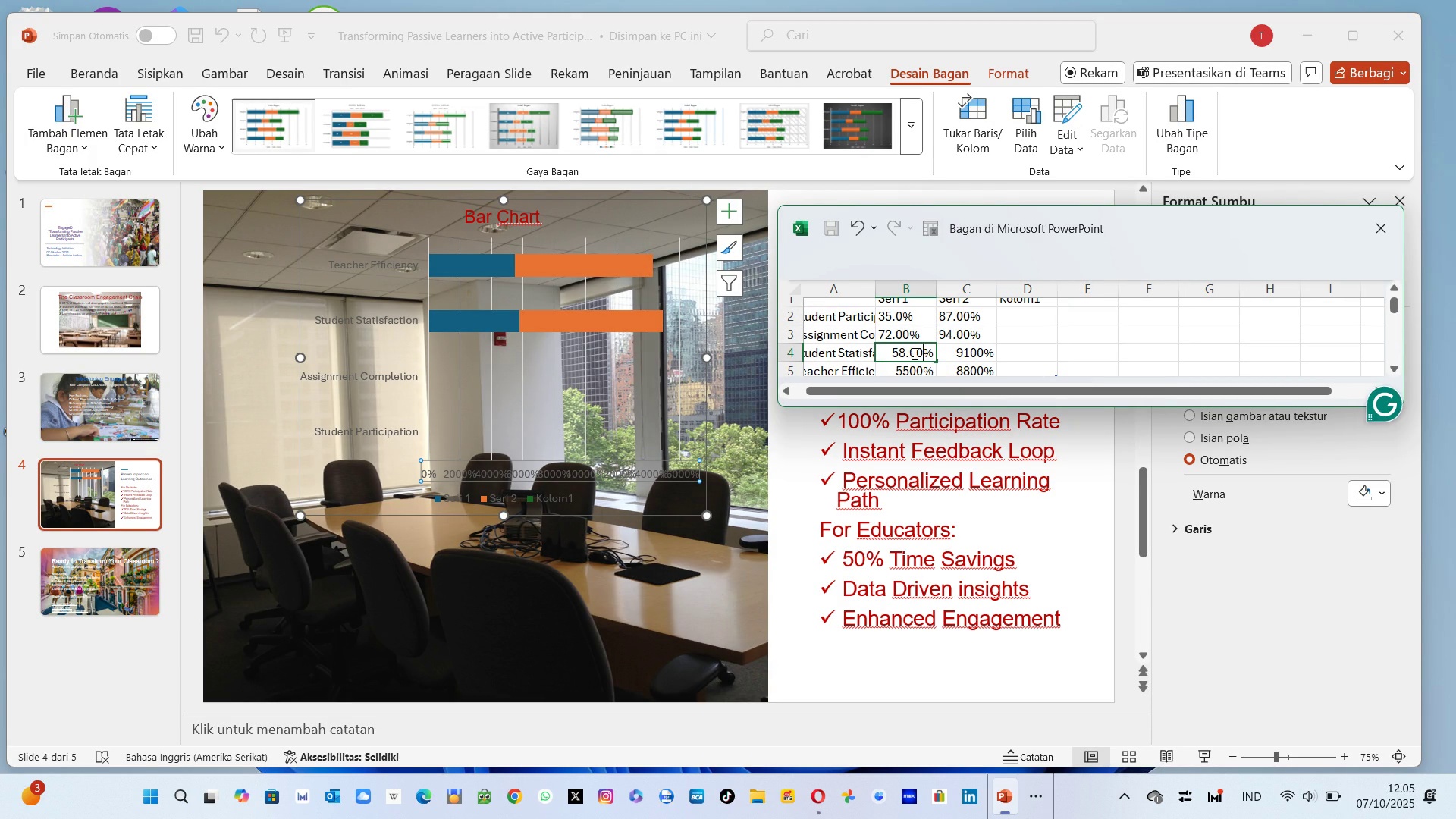 
key(Enter)
 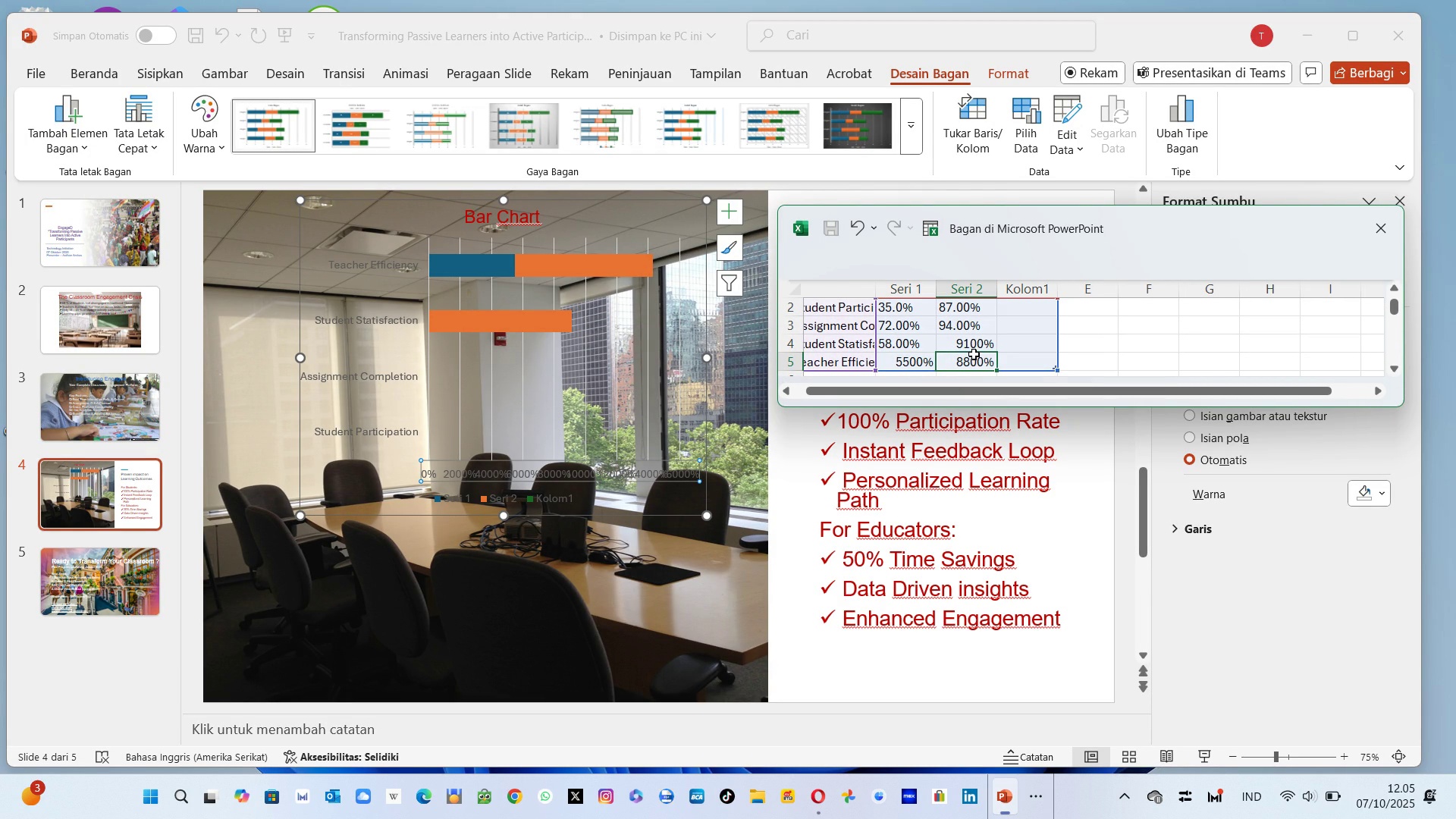 
left_click([974, 354])
 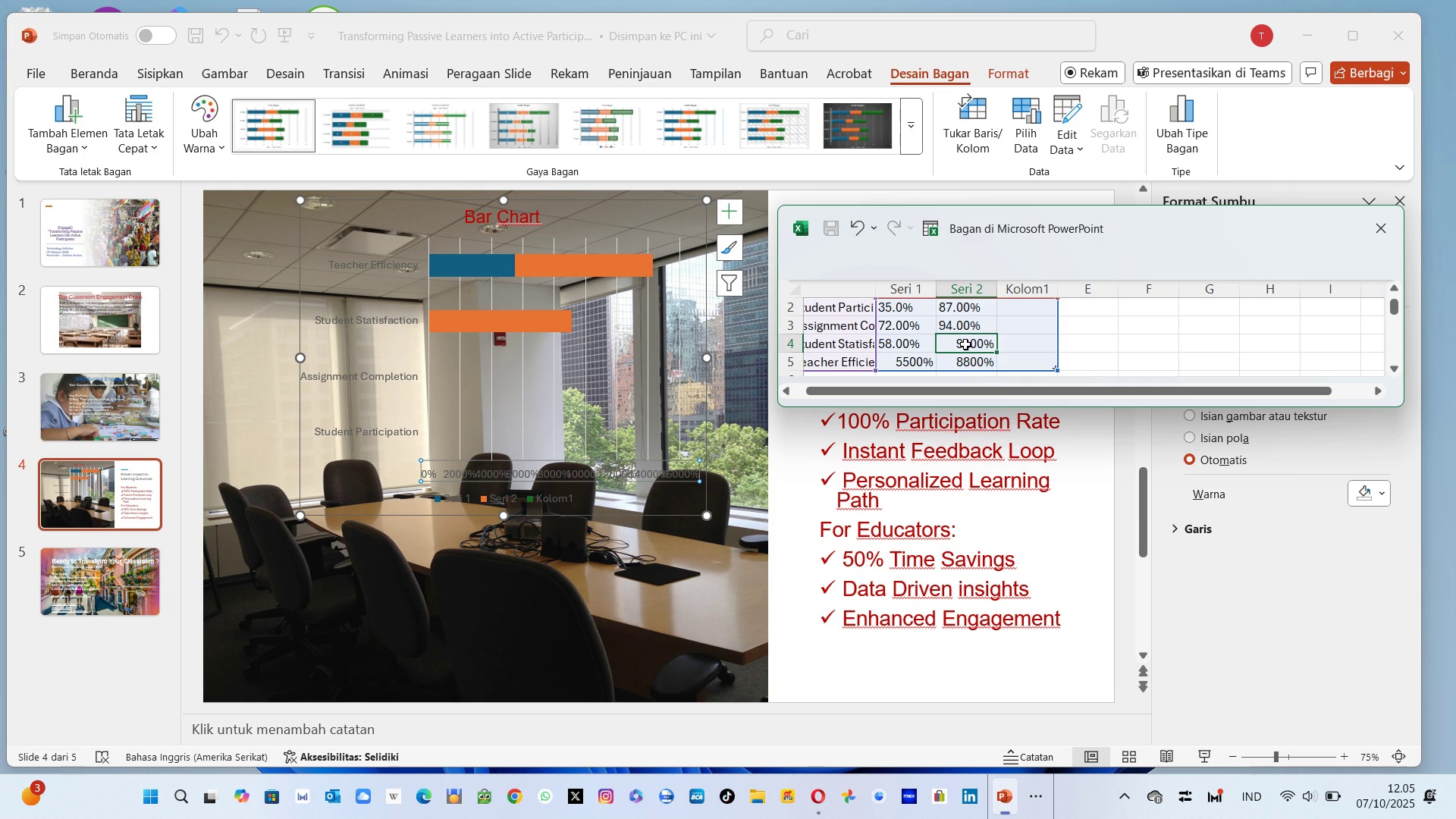 
left_click([965, 344])
 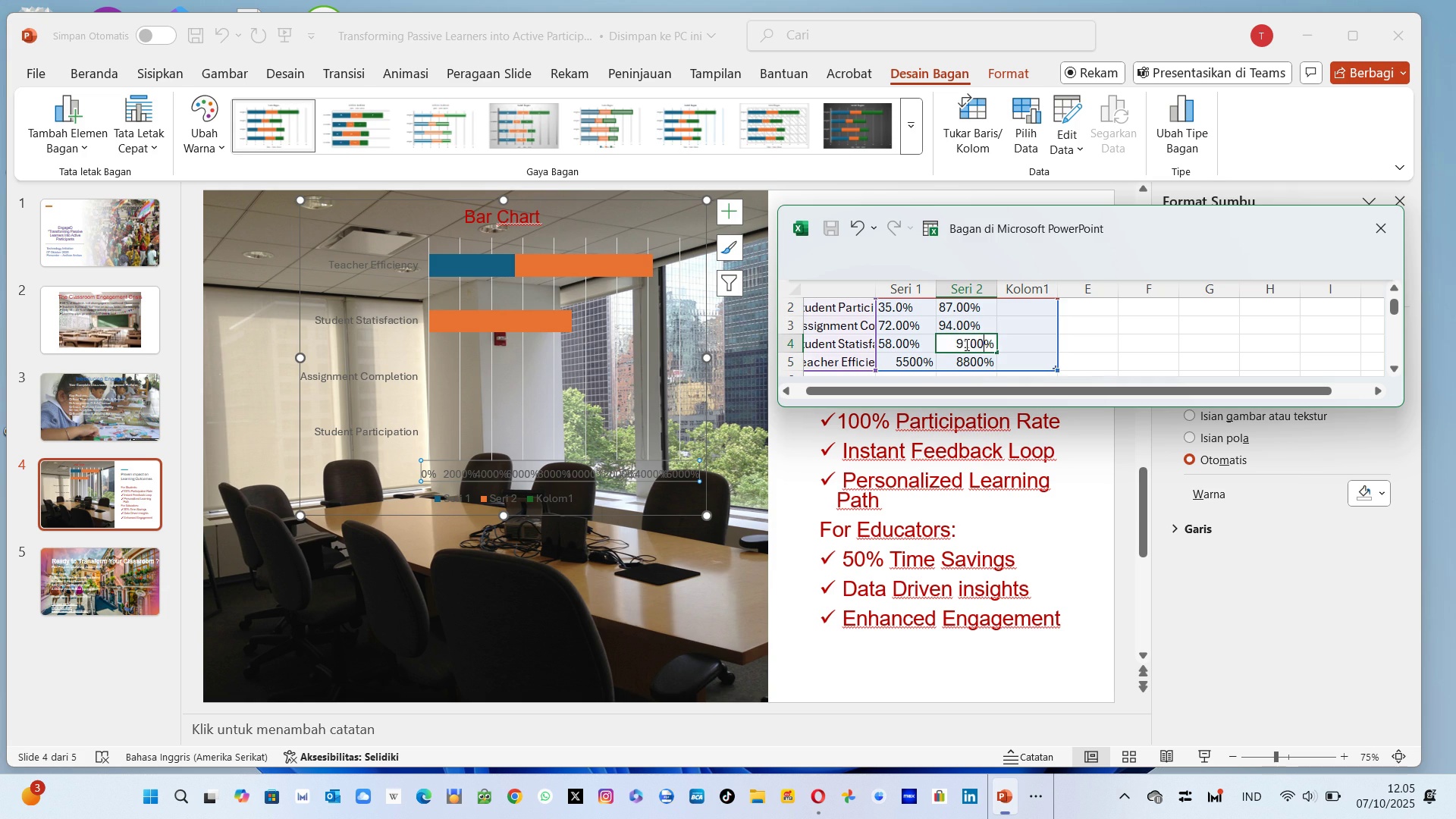 
type(91.00)
 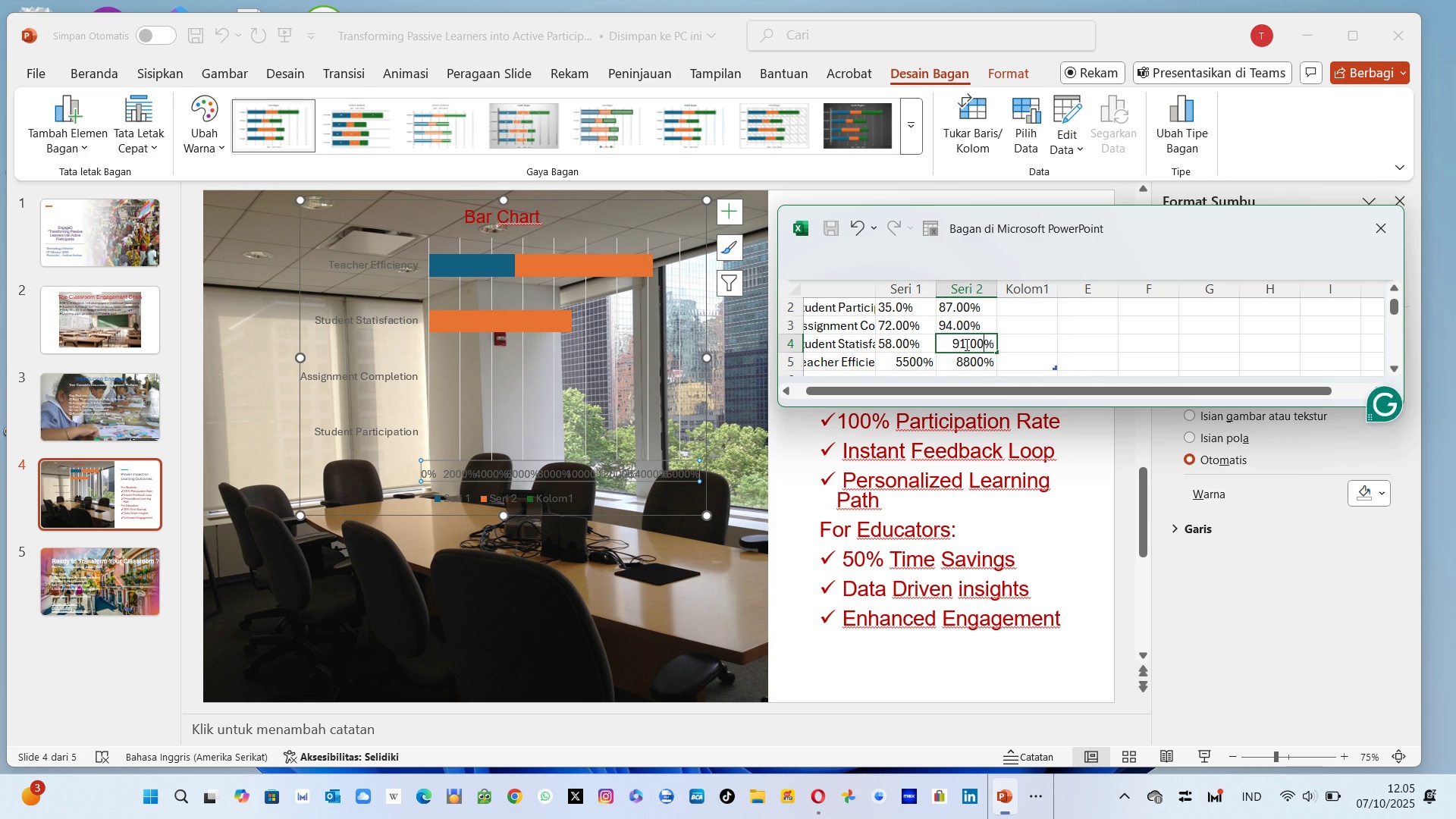 
key(Enter)
 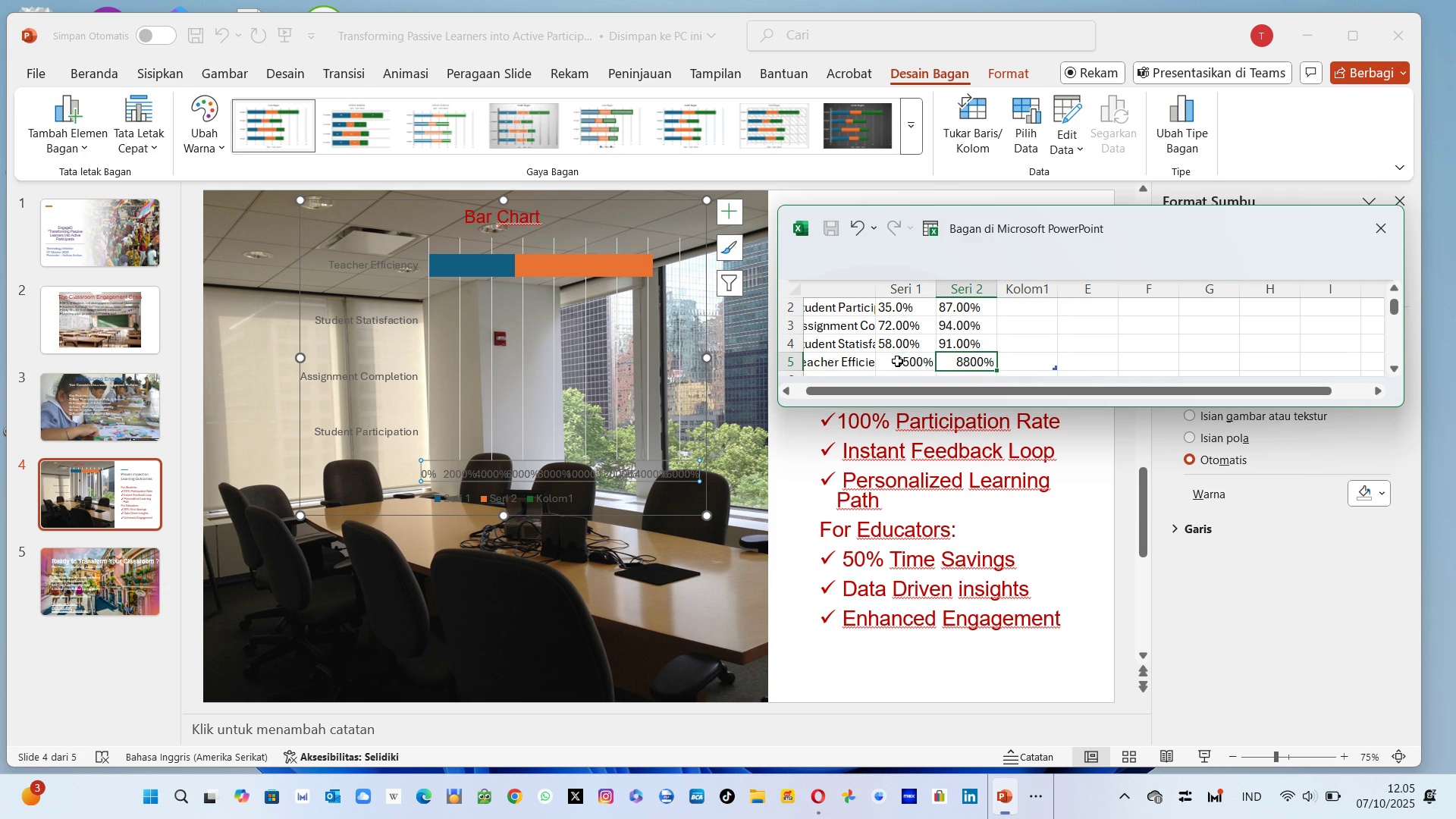 
left_click([897, 361])
 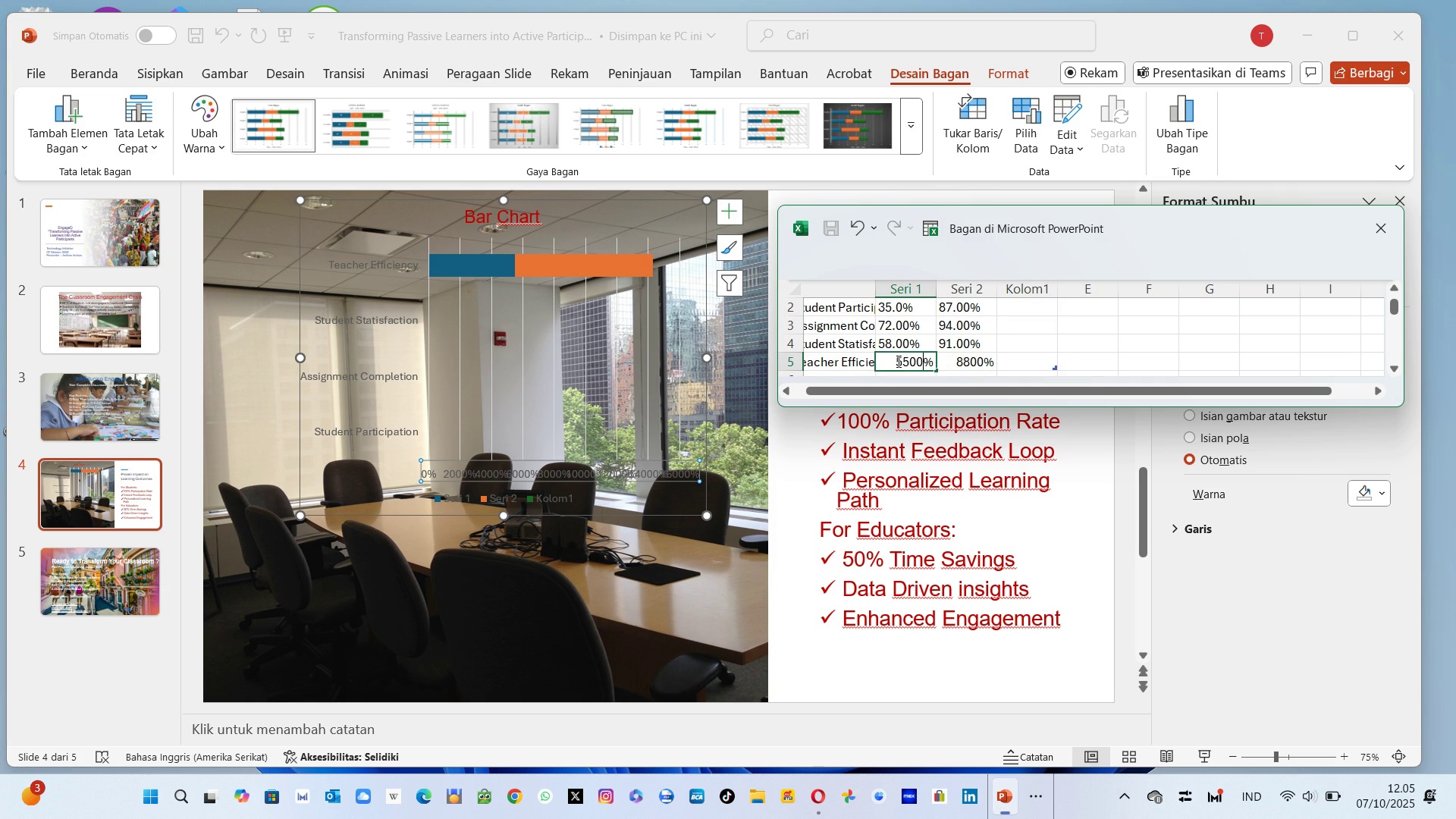 
type(55.00)
 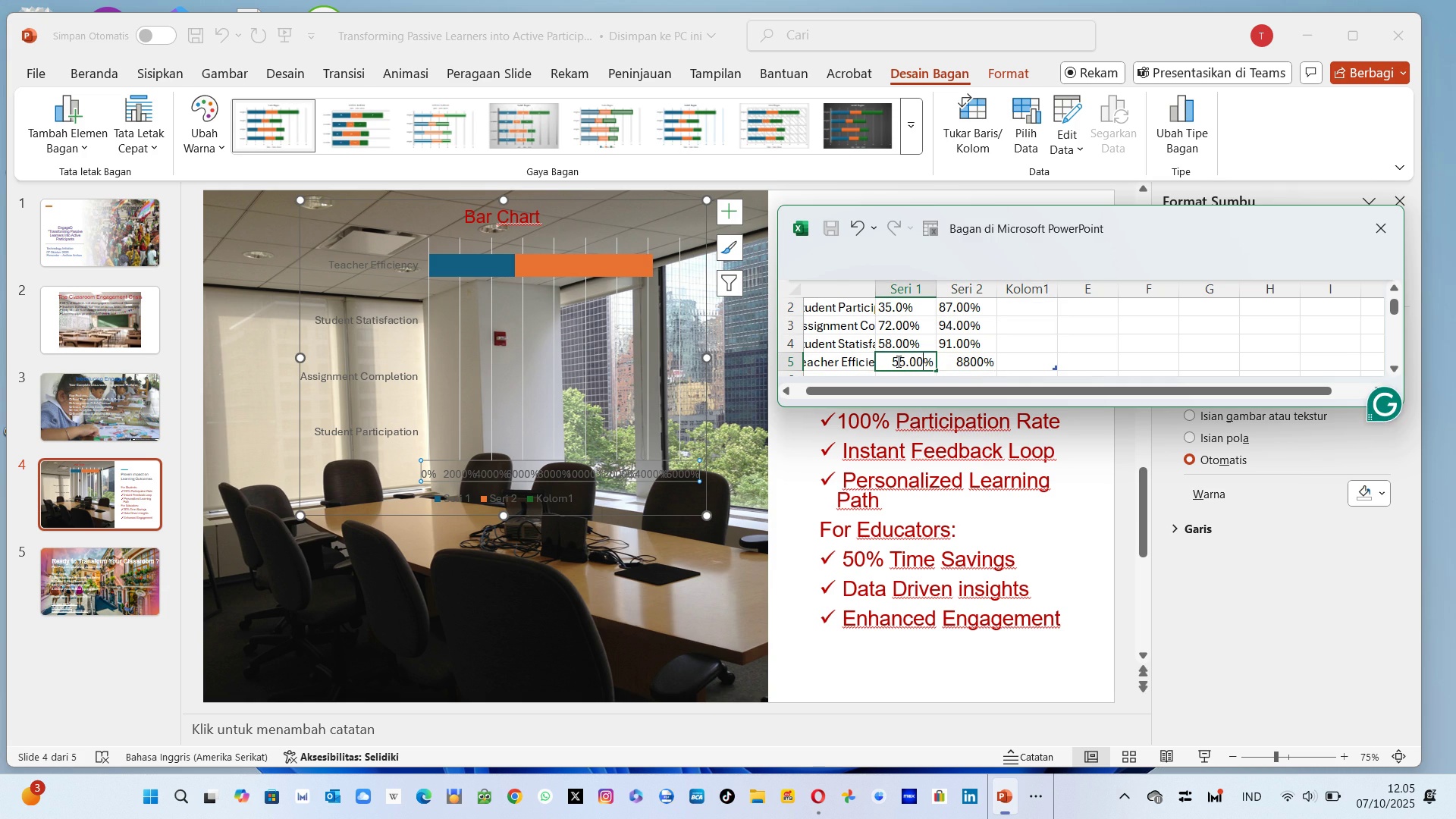 
key(Enter)
 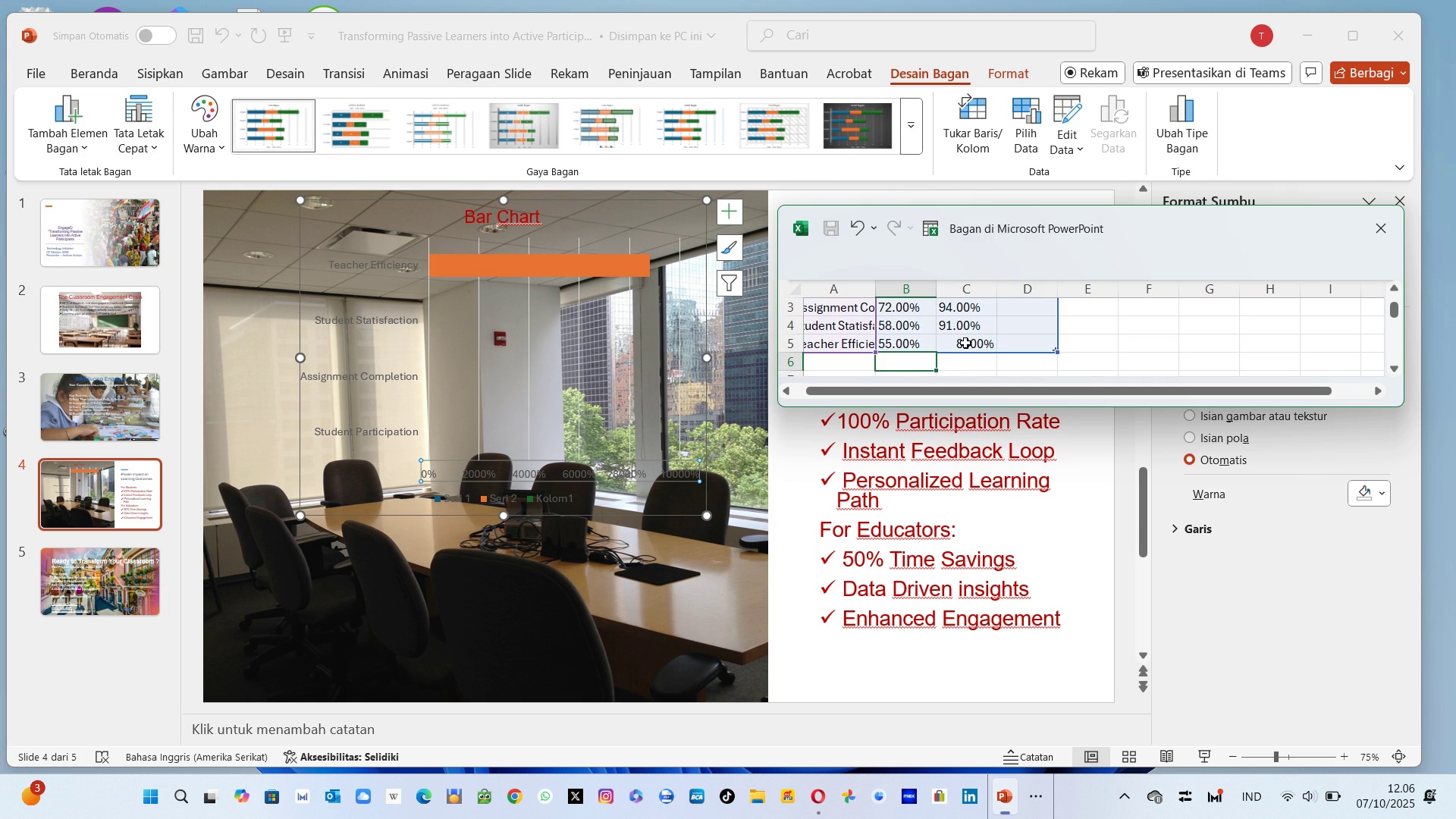 
left_click([965, 343])
 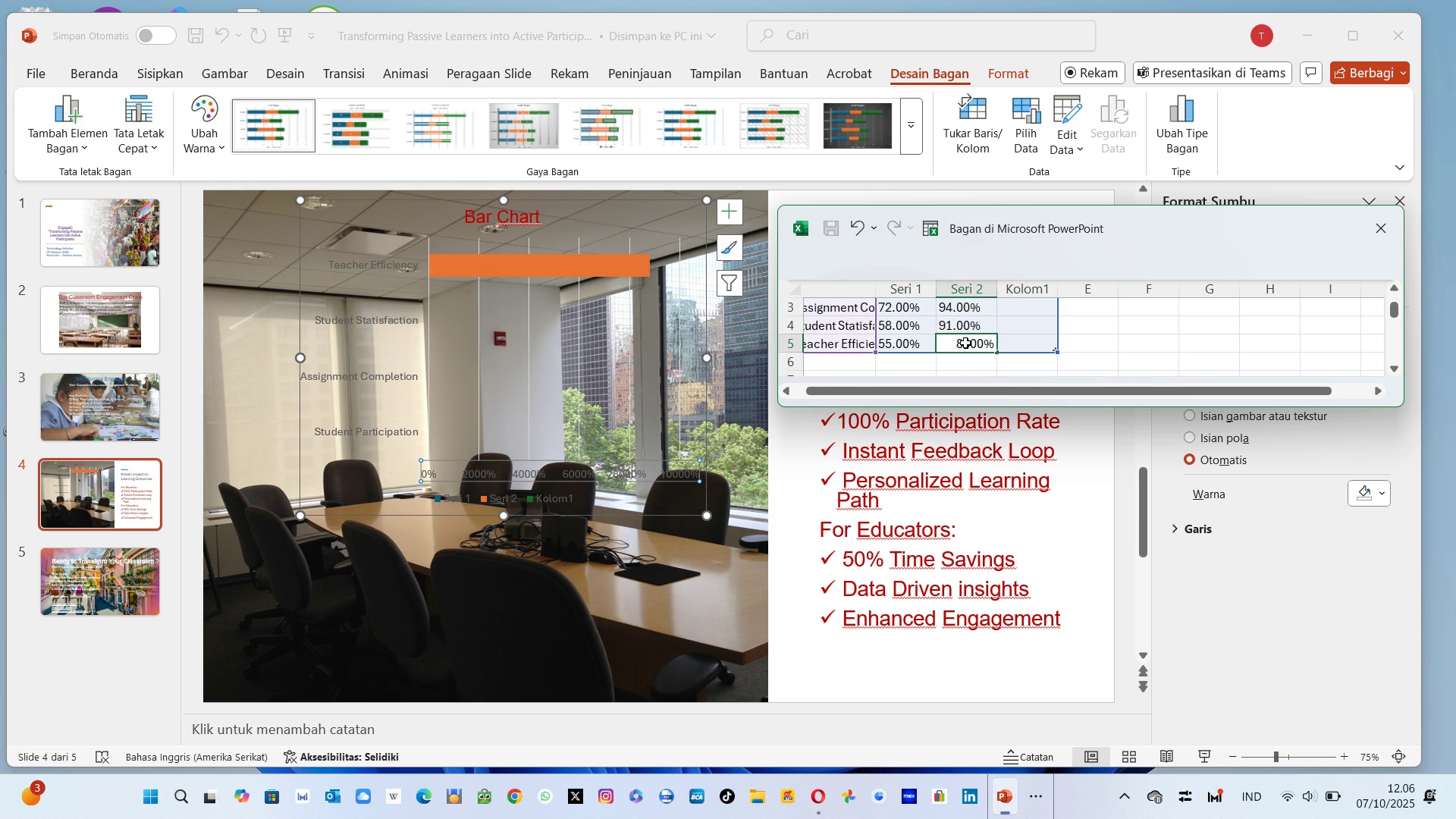 
type(80.00)
 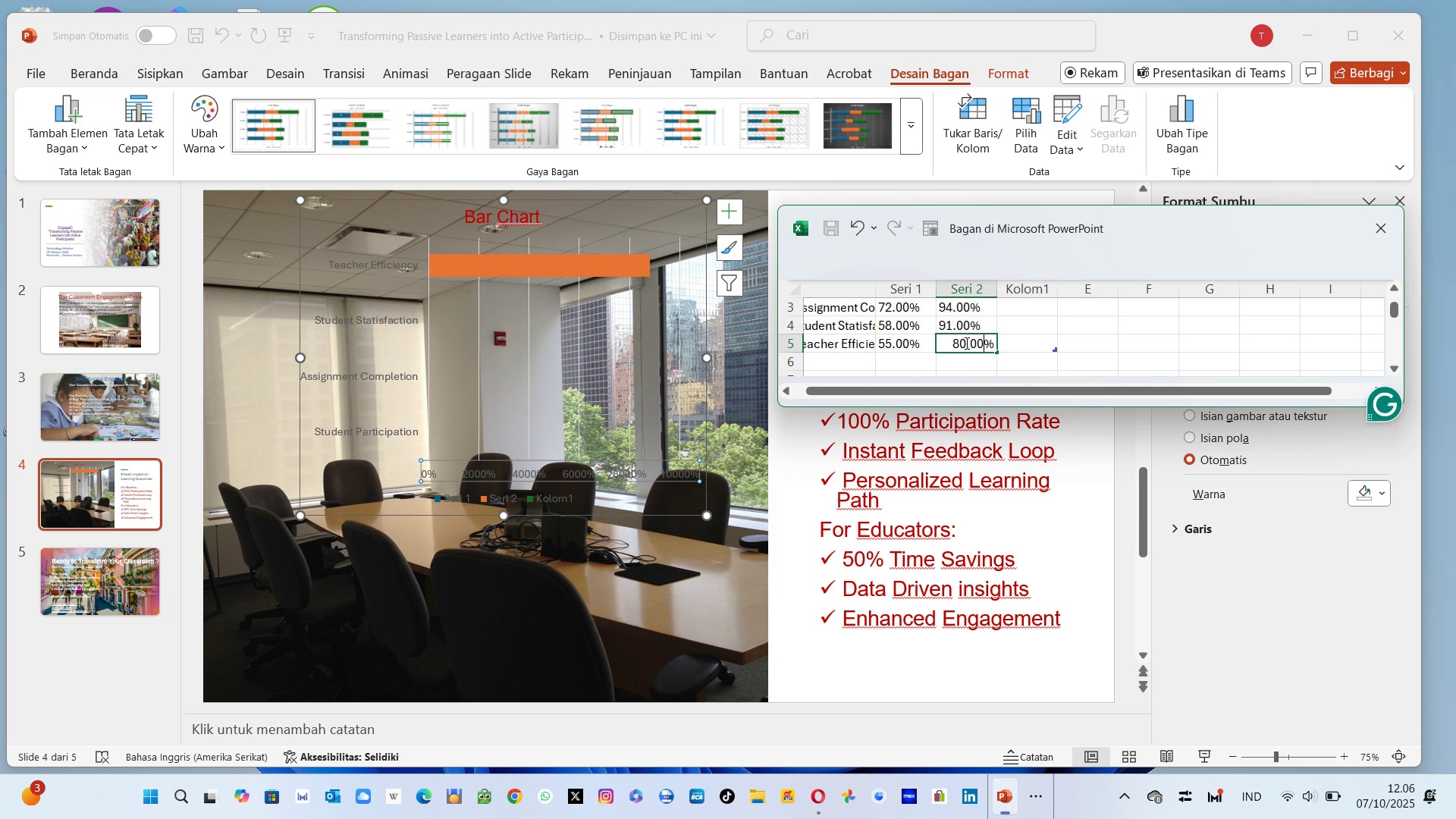 
key(Enter)
 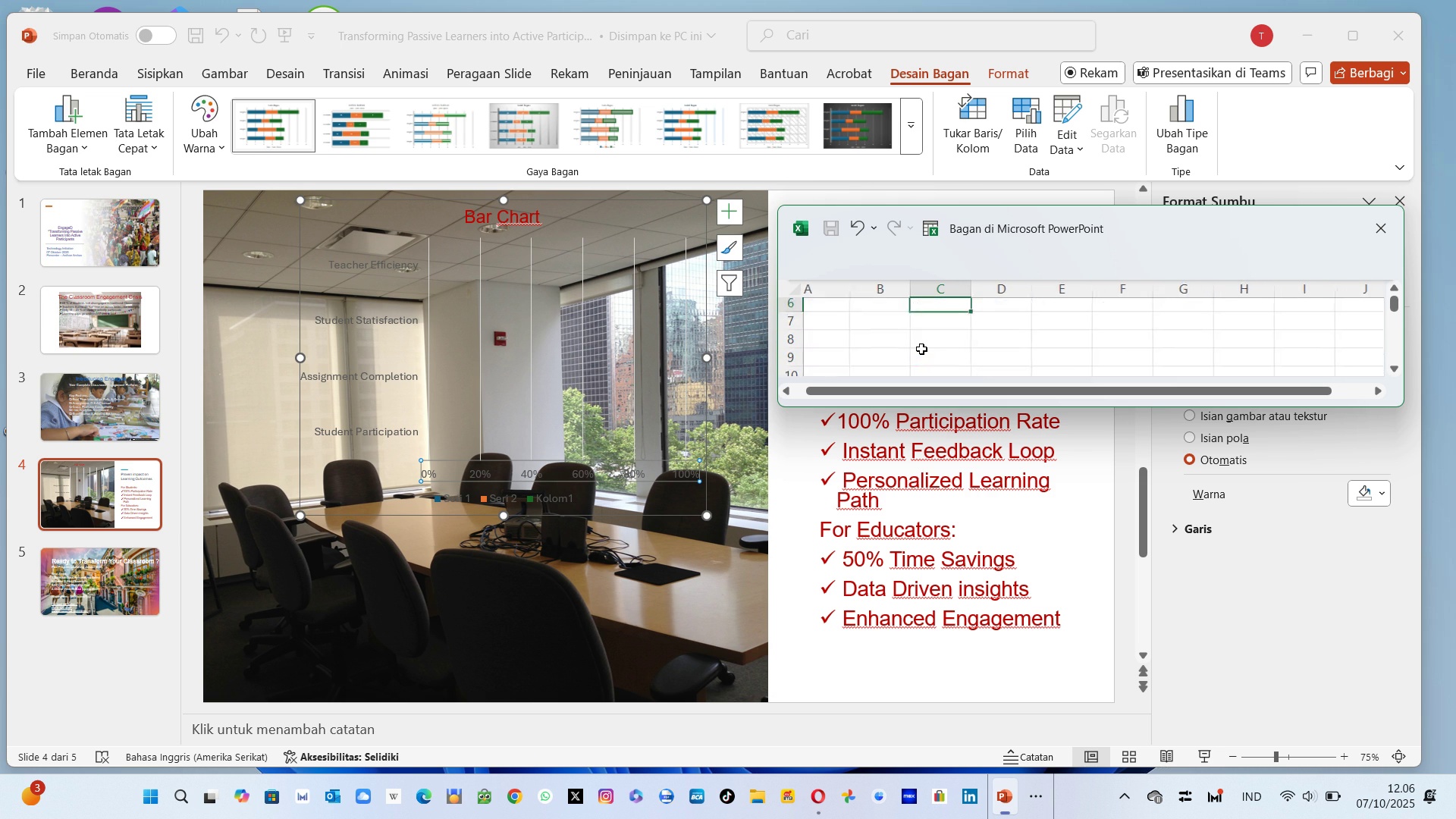 
wait(20.92)
 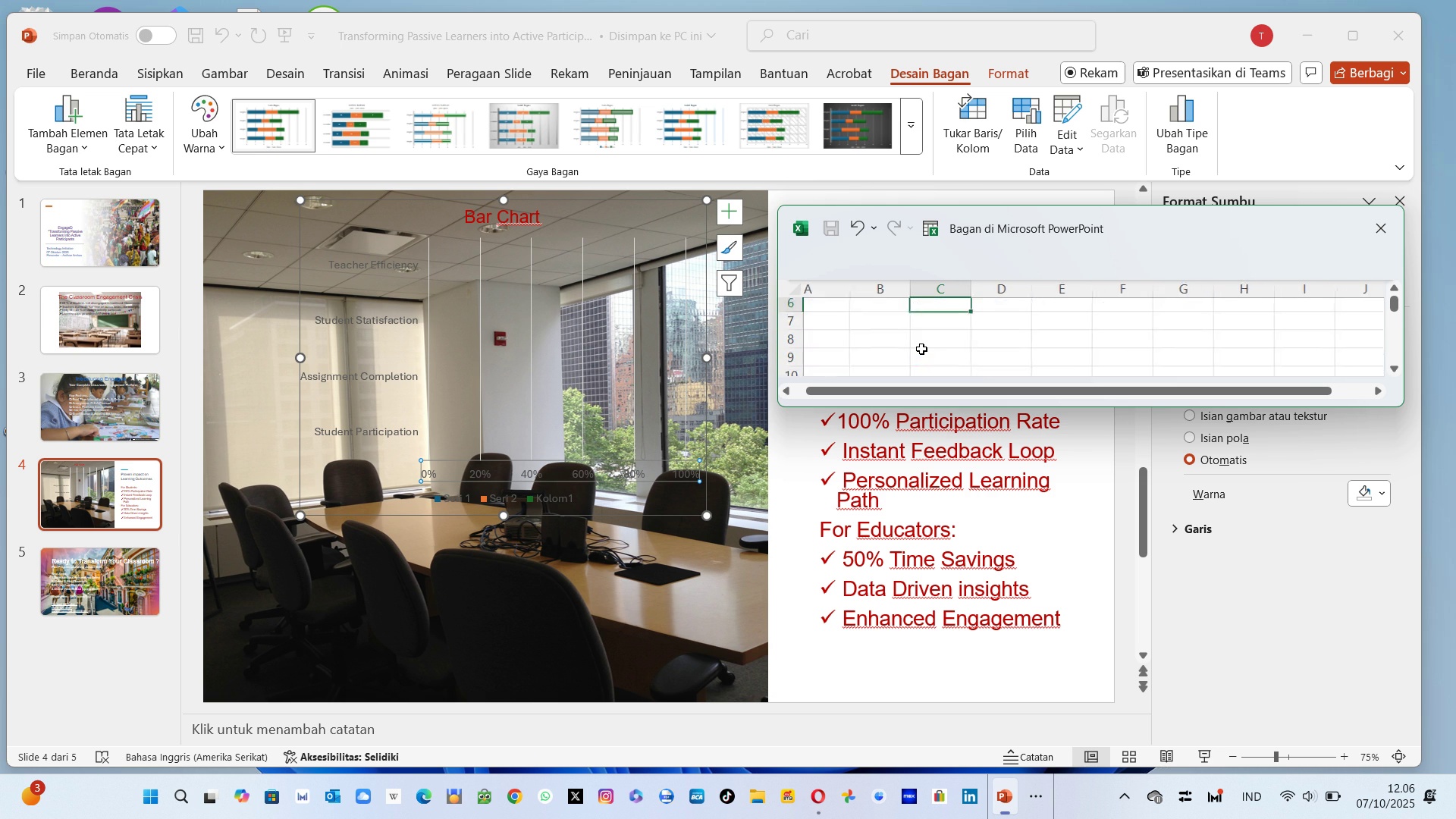 
left_click([1040, 329])
 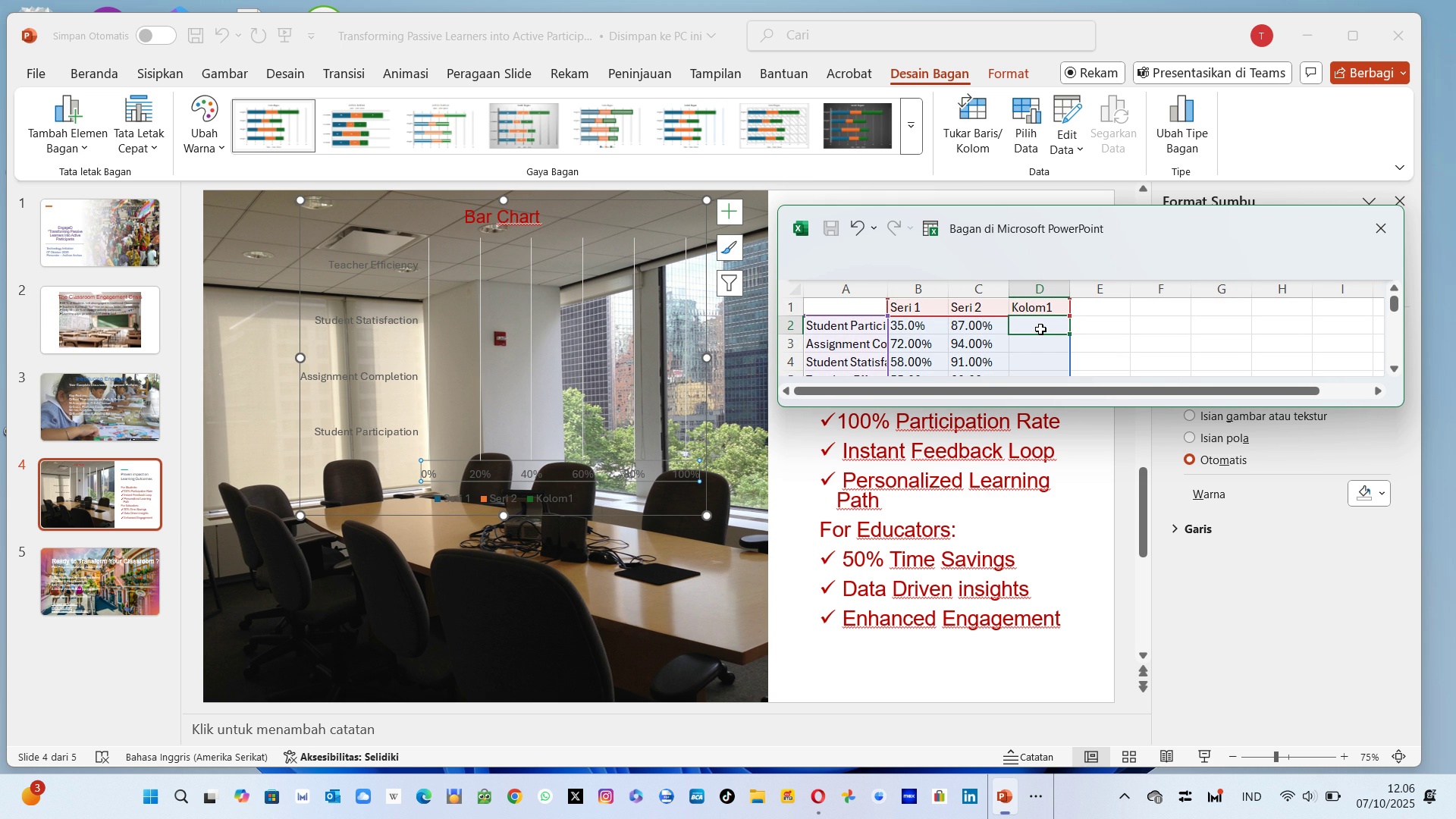 
type(90,00)
key(Backspace)
key(Backspace)
key(Backspace)
type(.00)
 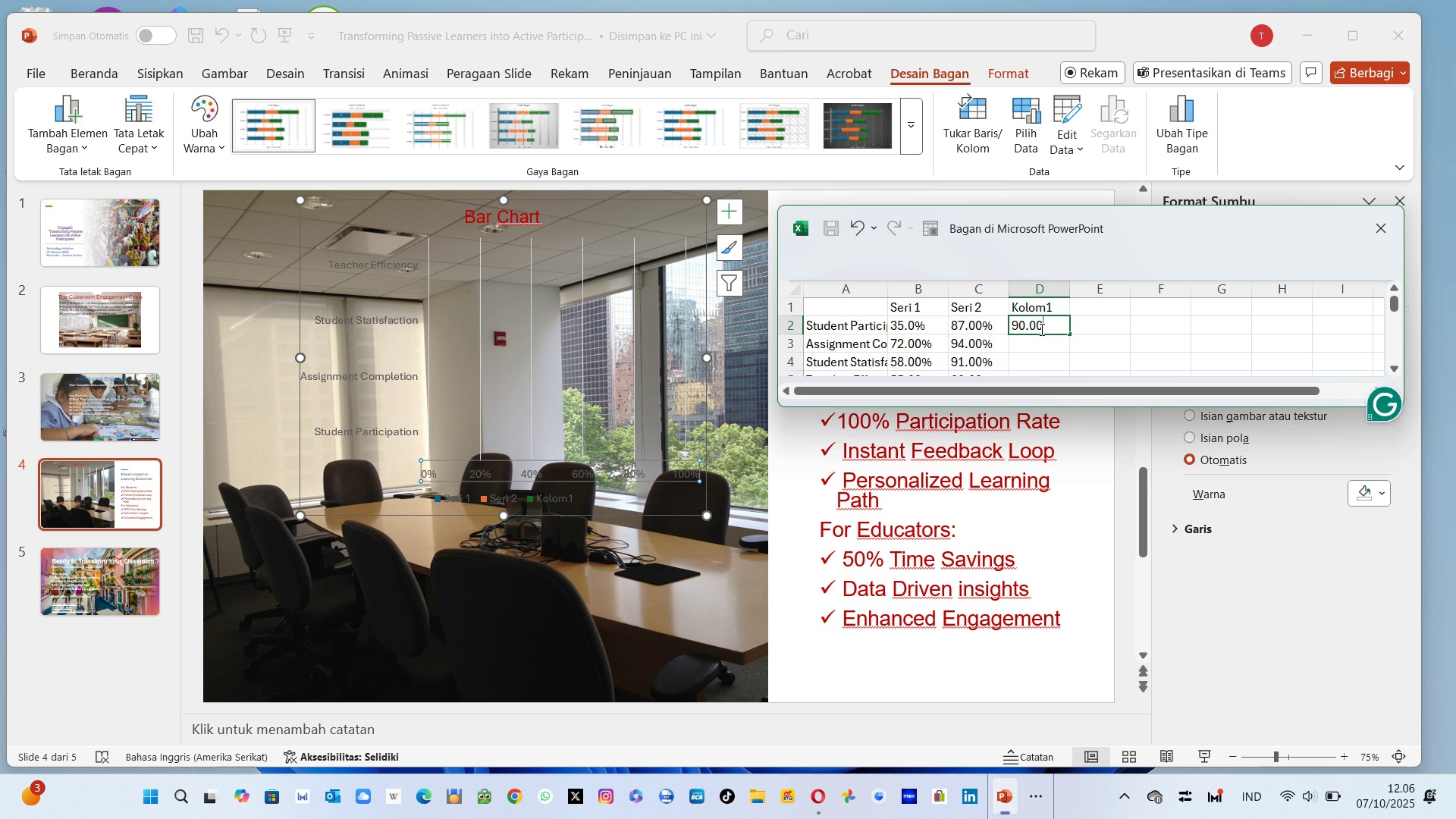 
key(Enter)
 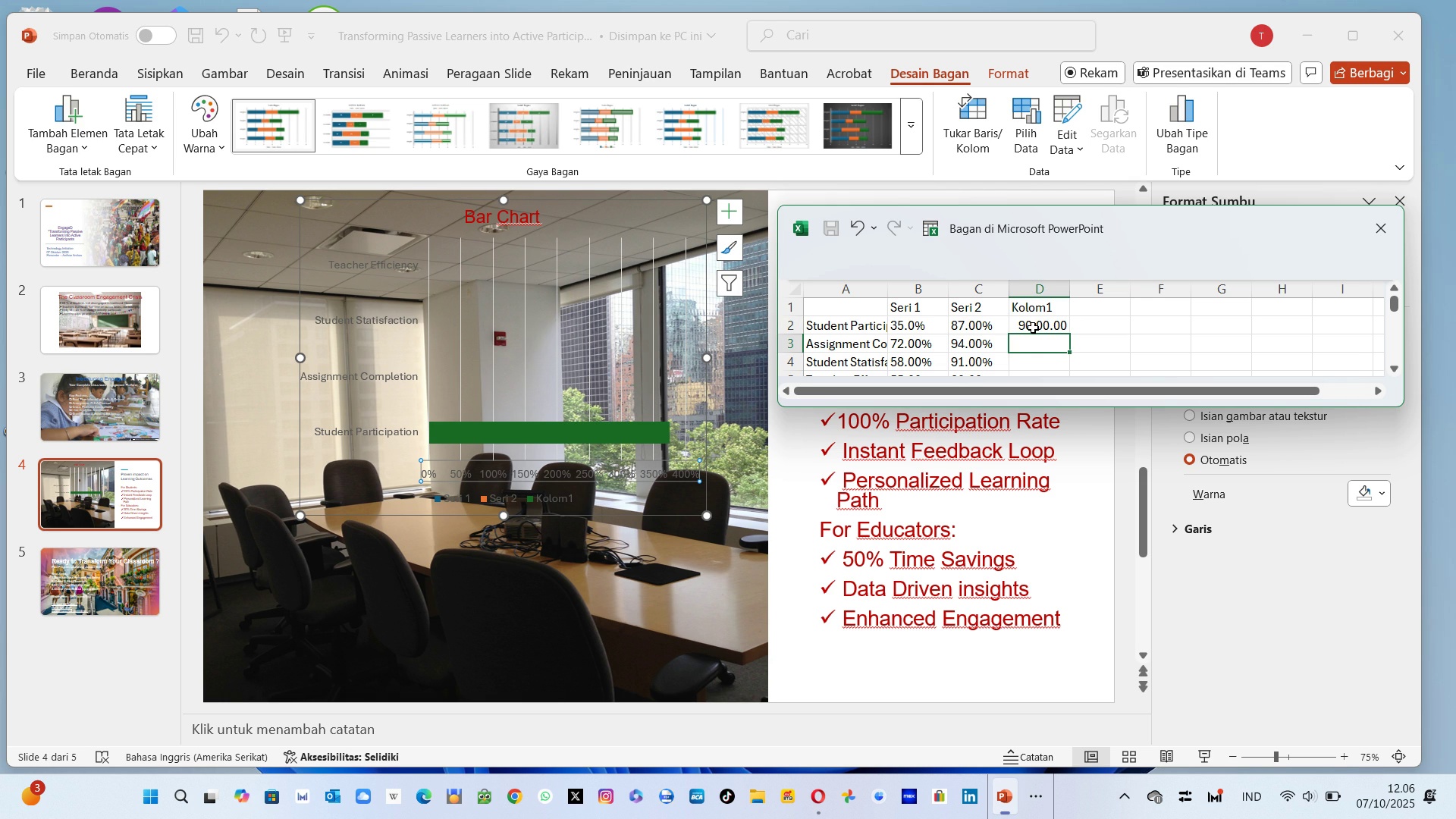 
left_click([1033, 328])
 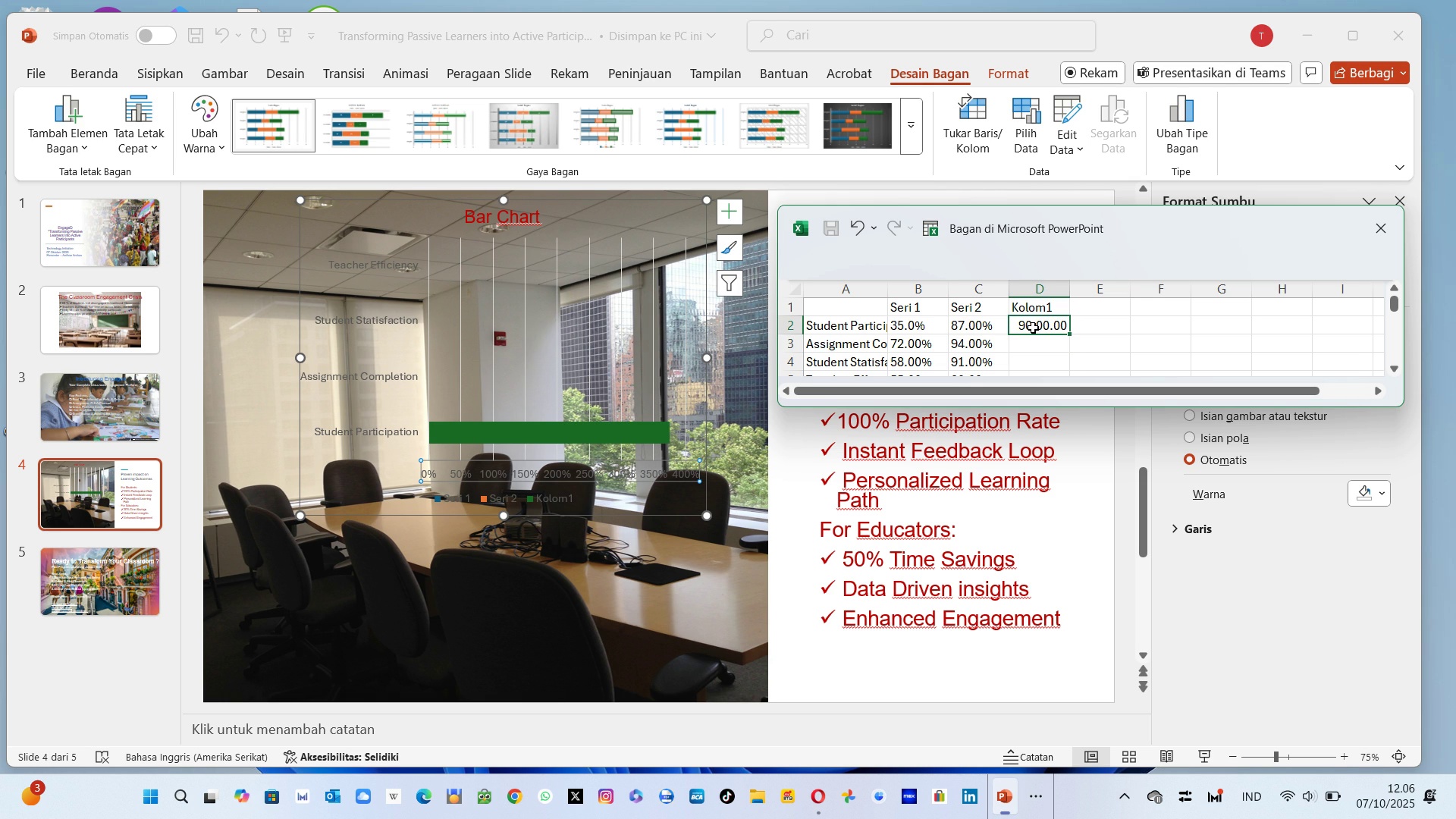 
key(Delete)
 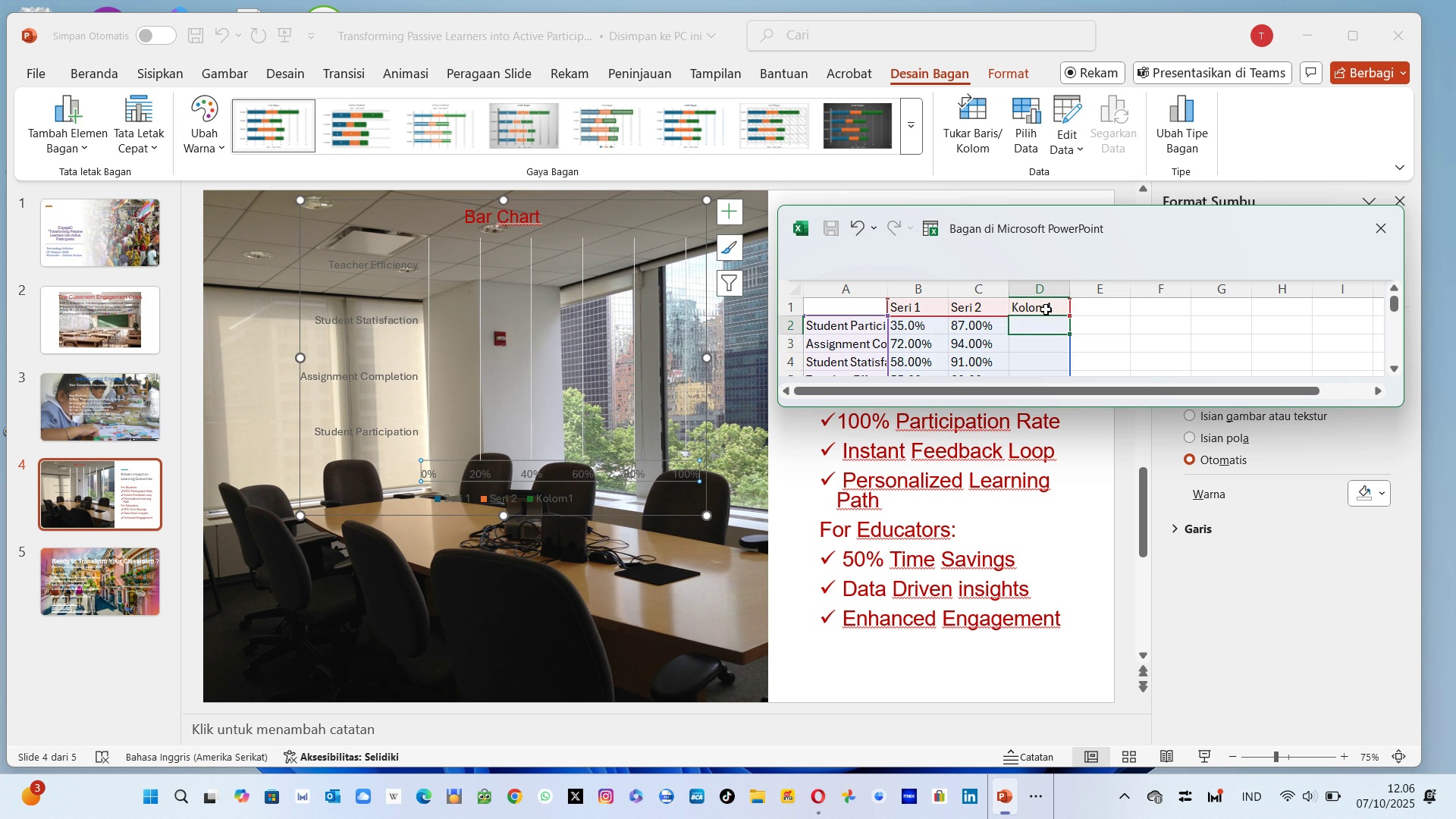 
left_click([1046, 309])
 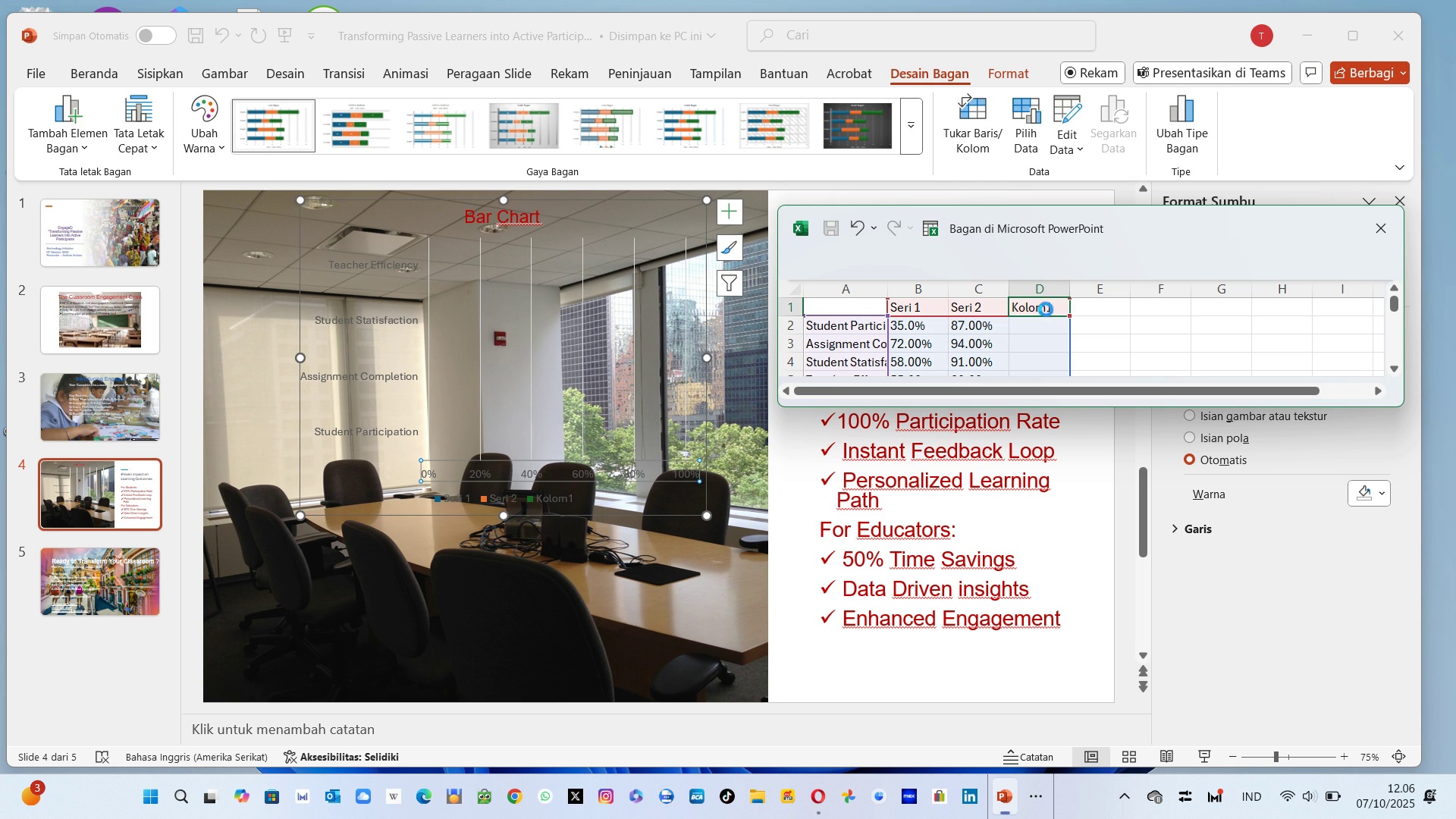 
key(Delete)
 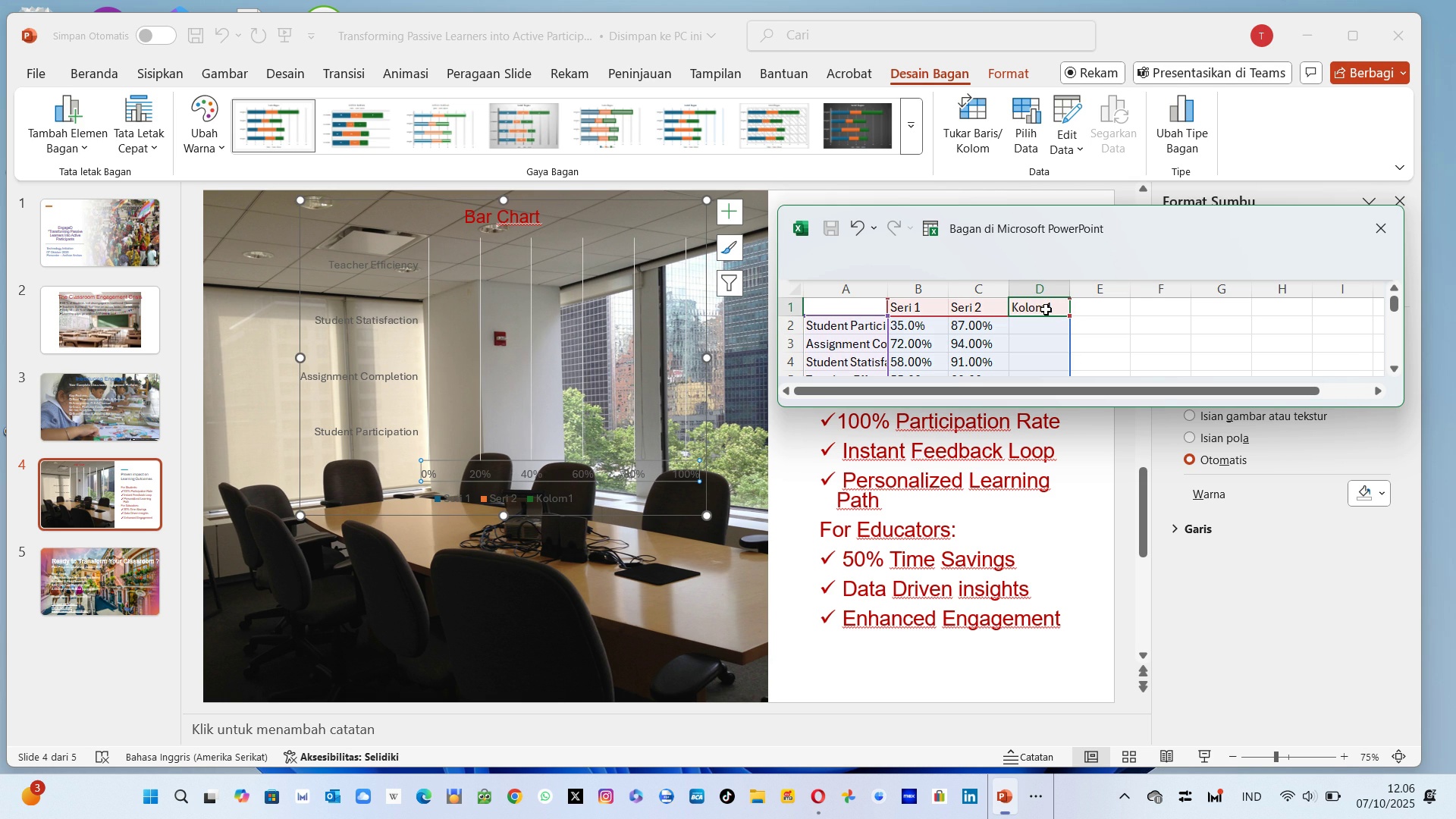 
key(Delete)
 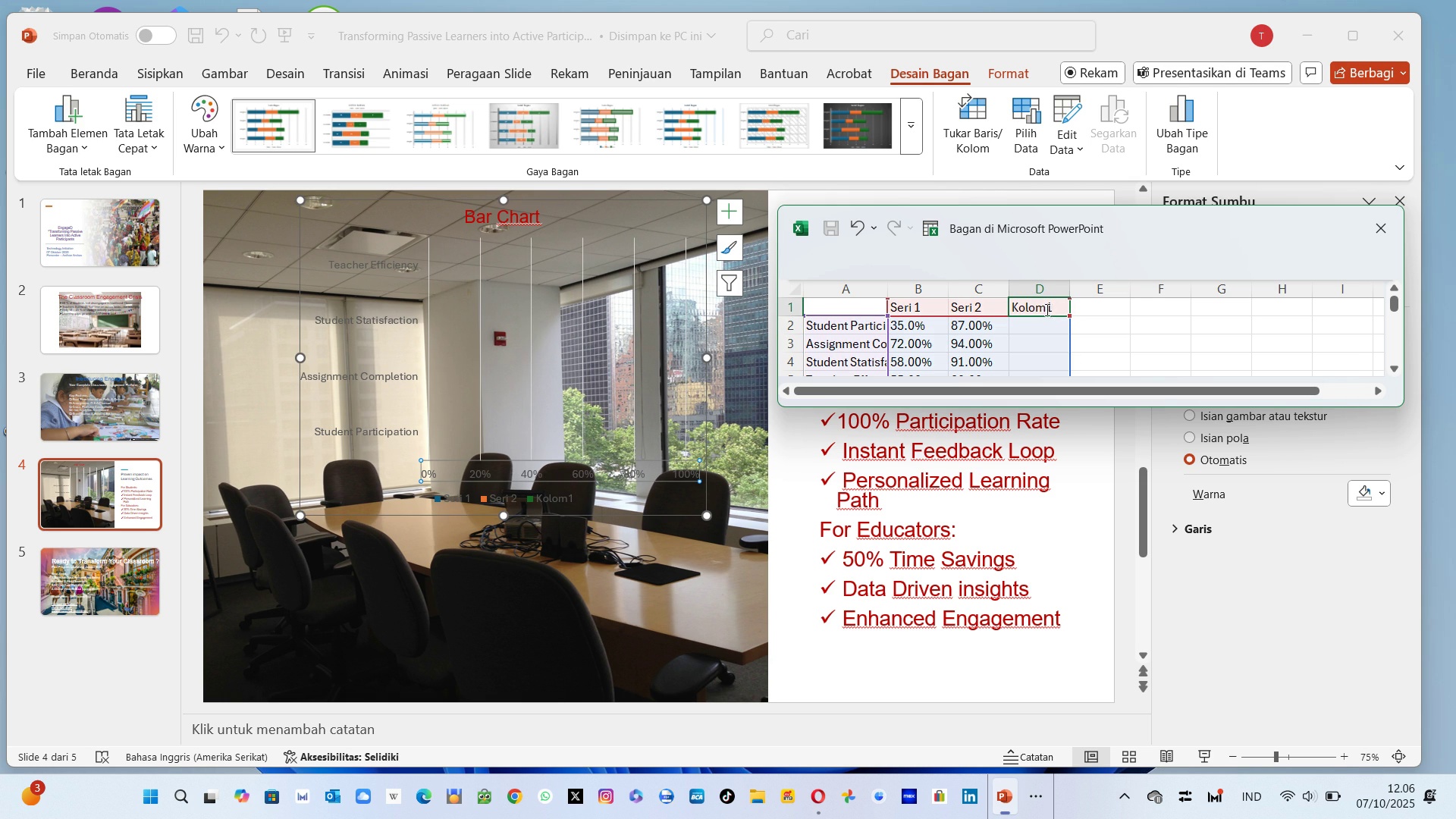 
key(Delete)
 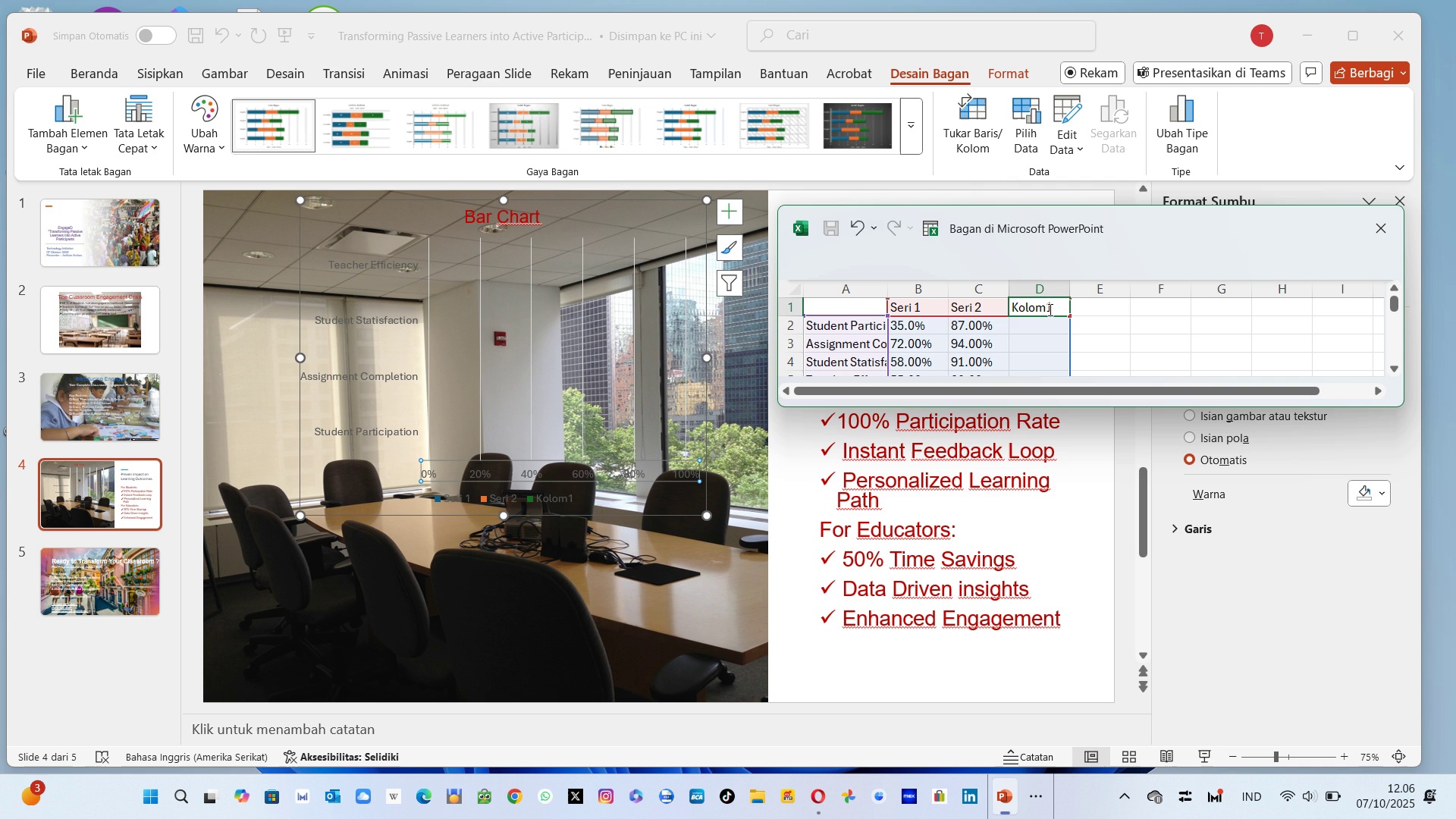 
double_click([1049, 309])
 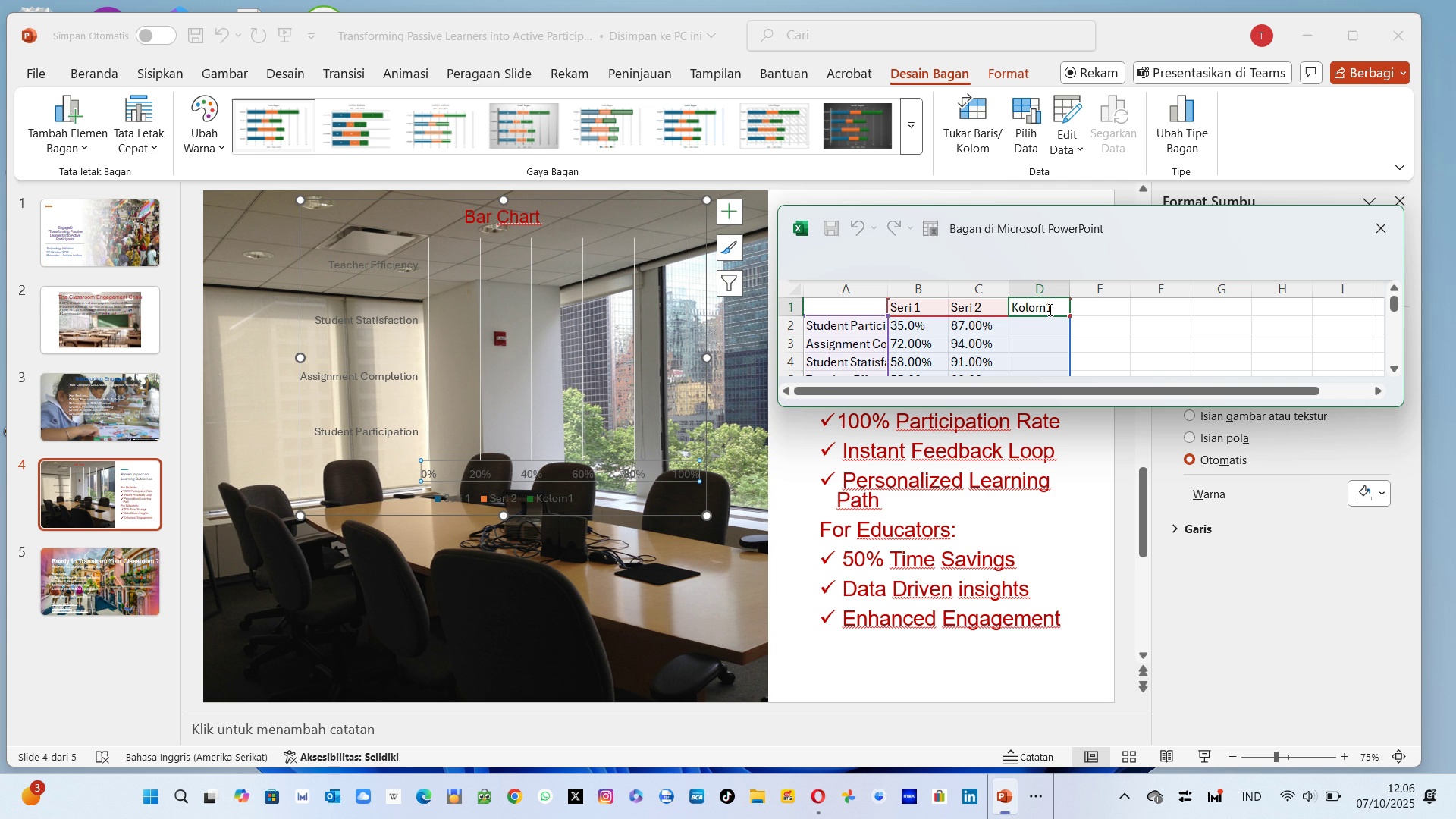 
key(ArrowRight)